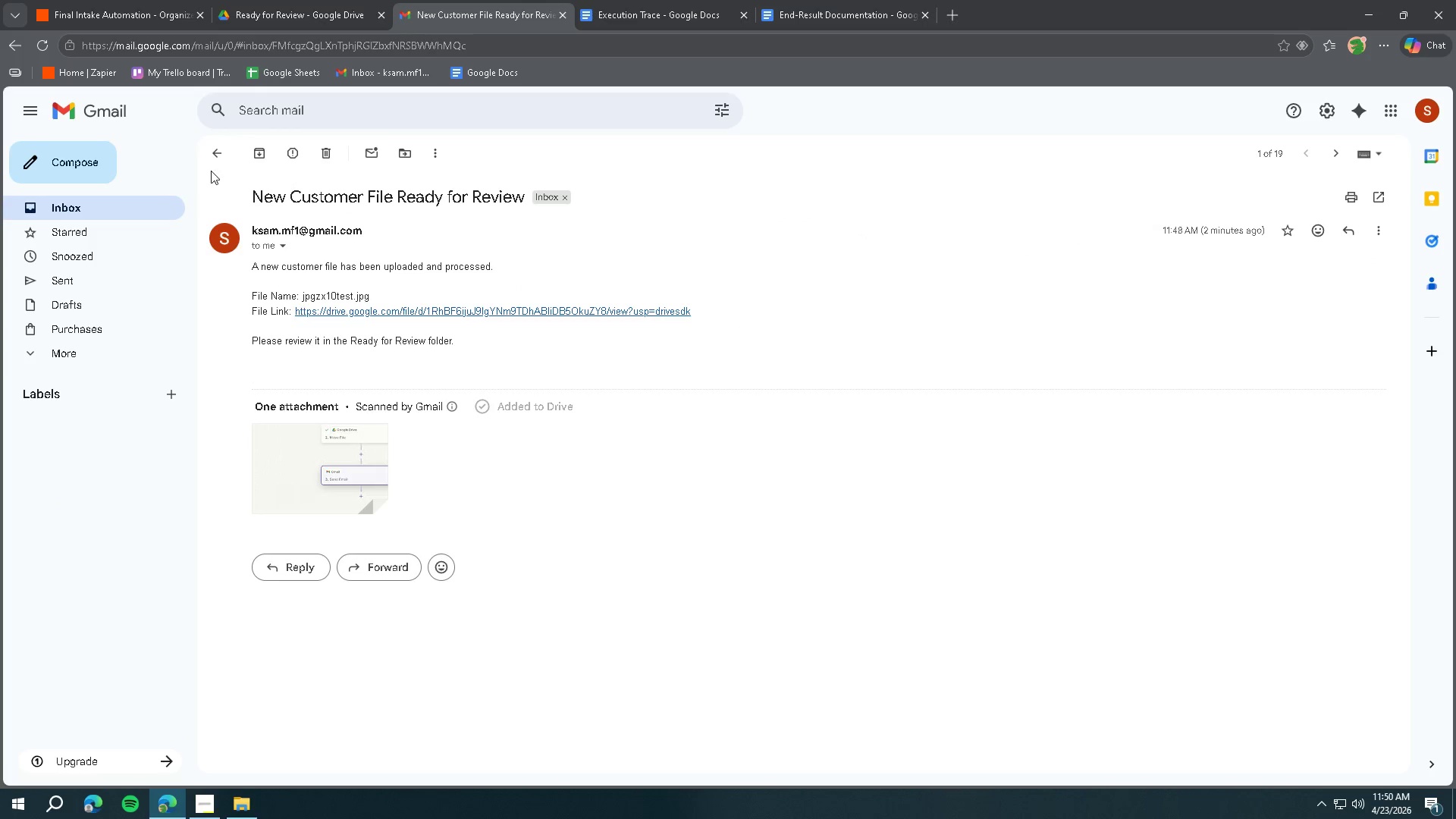 
left_click([123, 105])
 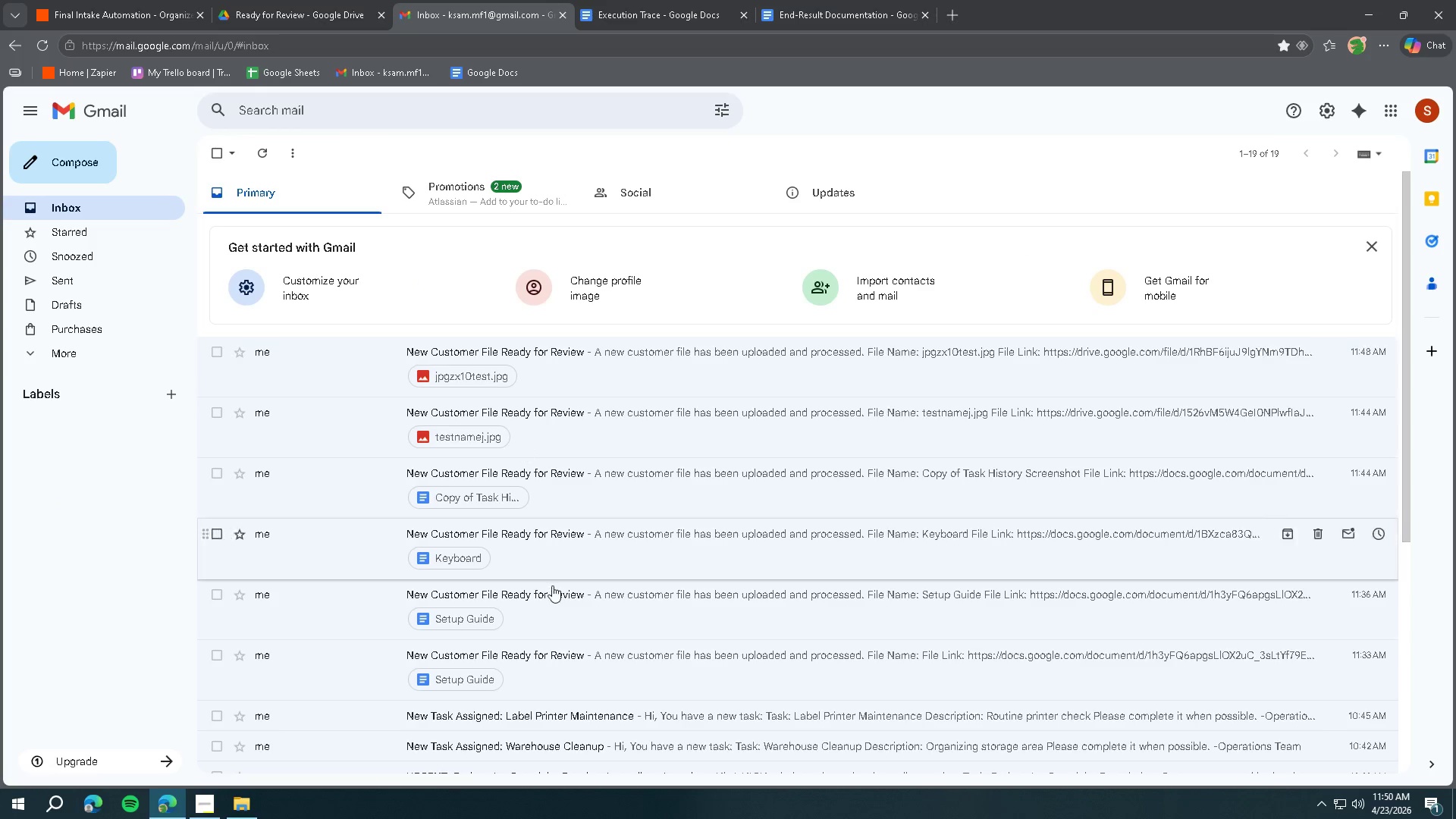 
left_click([582, 613])
 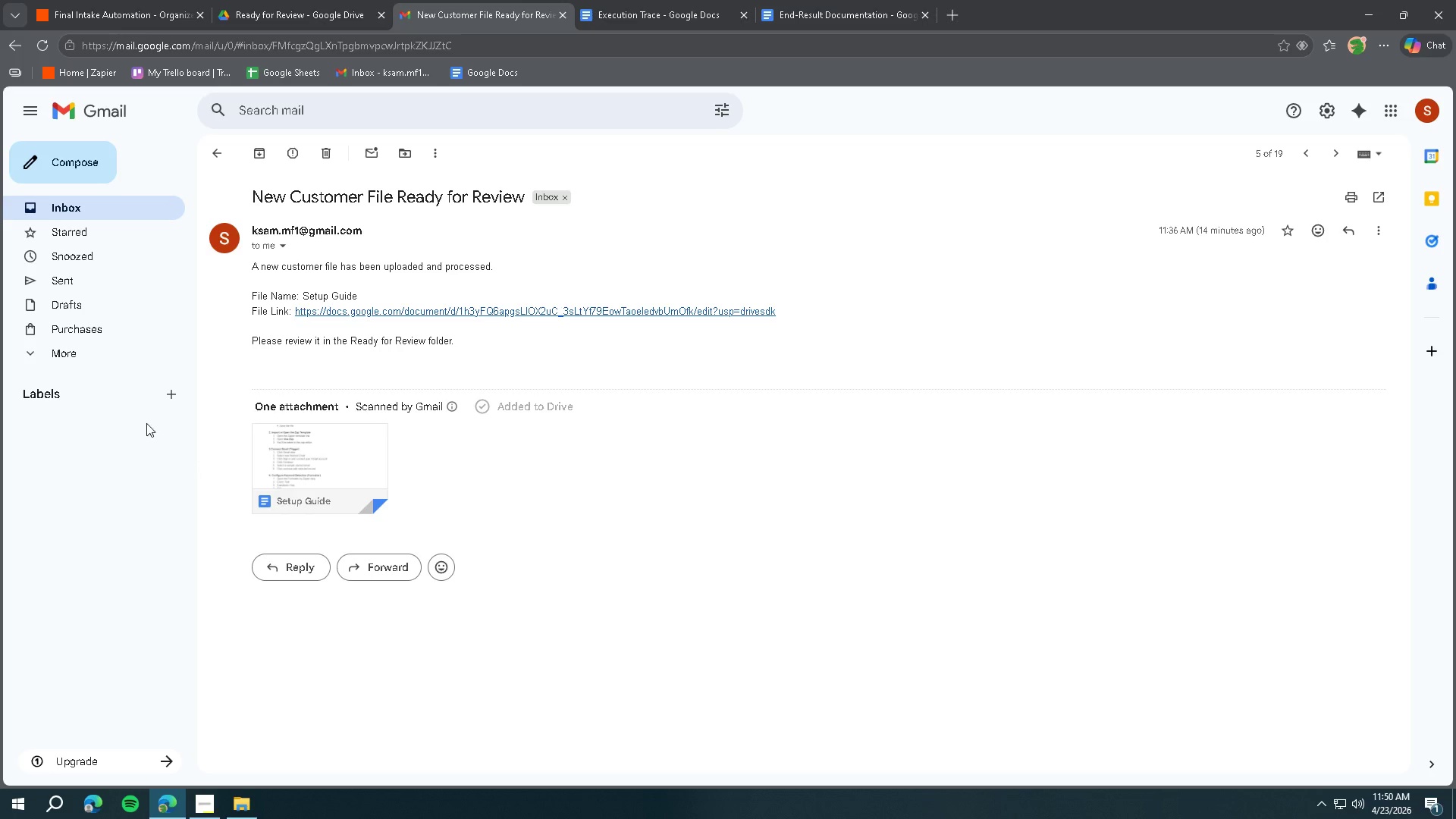 
wait(5.5)
 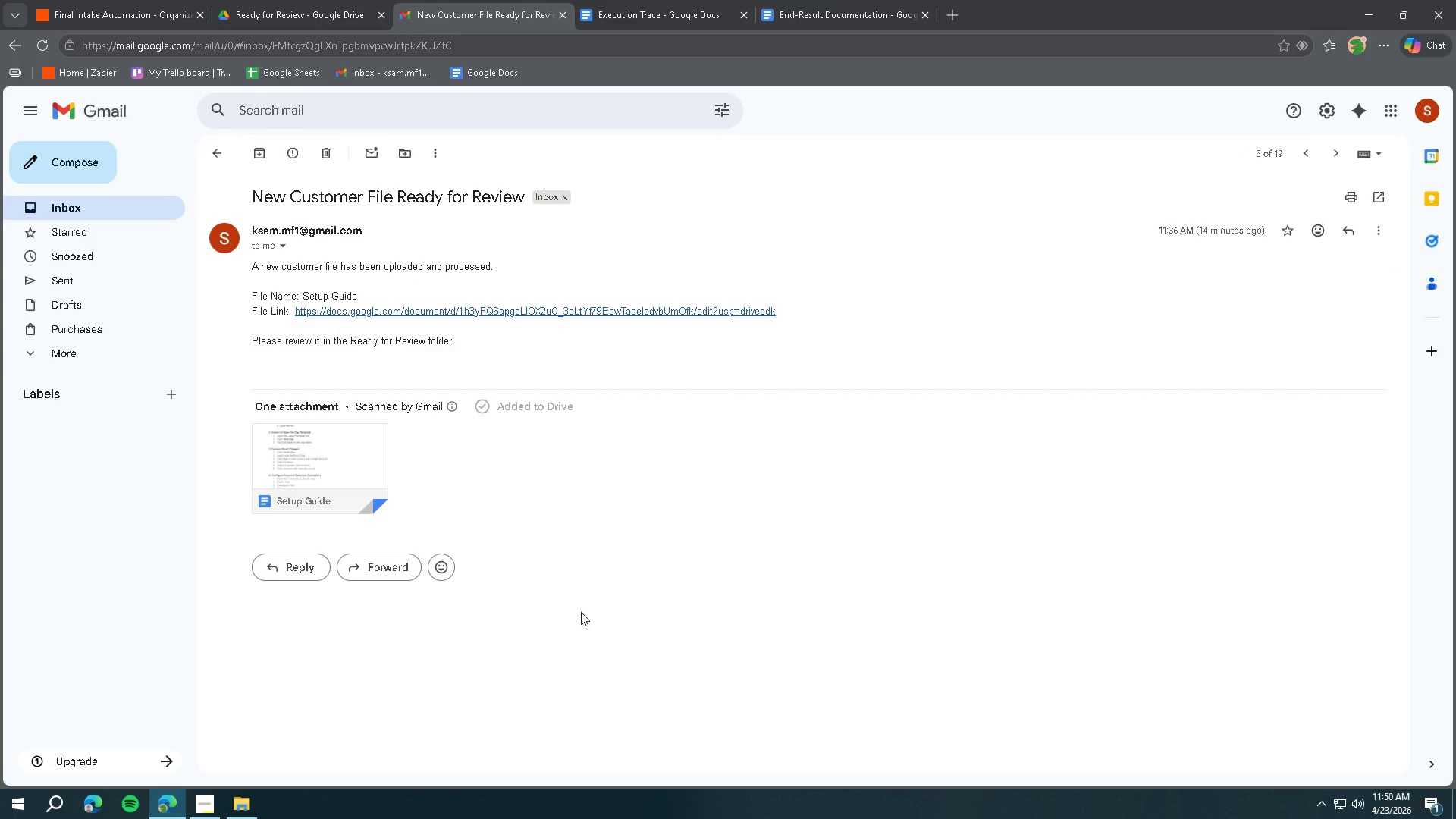 
left_click([32, 348])
 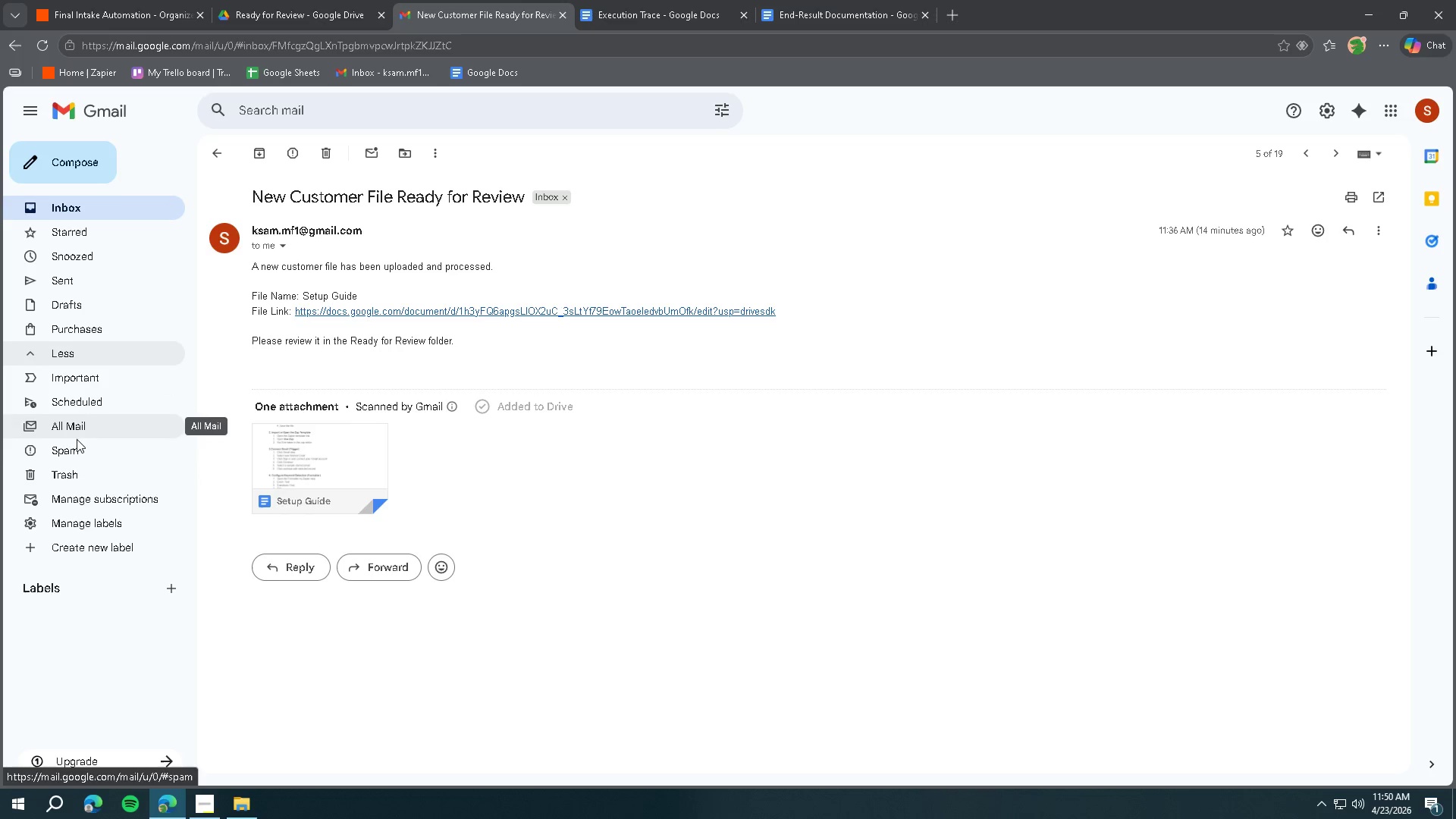 
left_click([74, 472])
 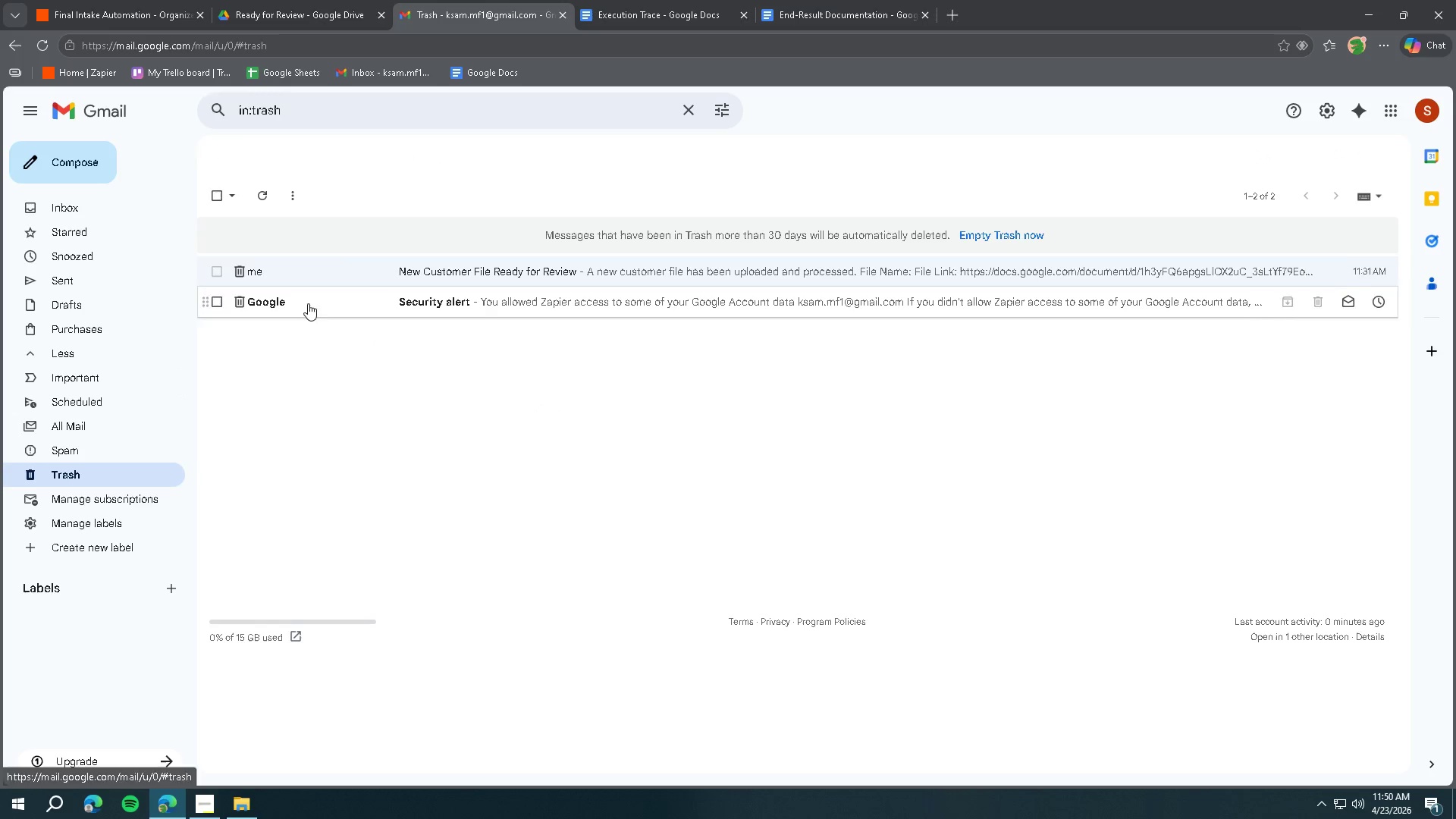 
left_click([288, 20])
 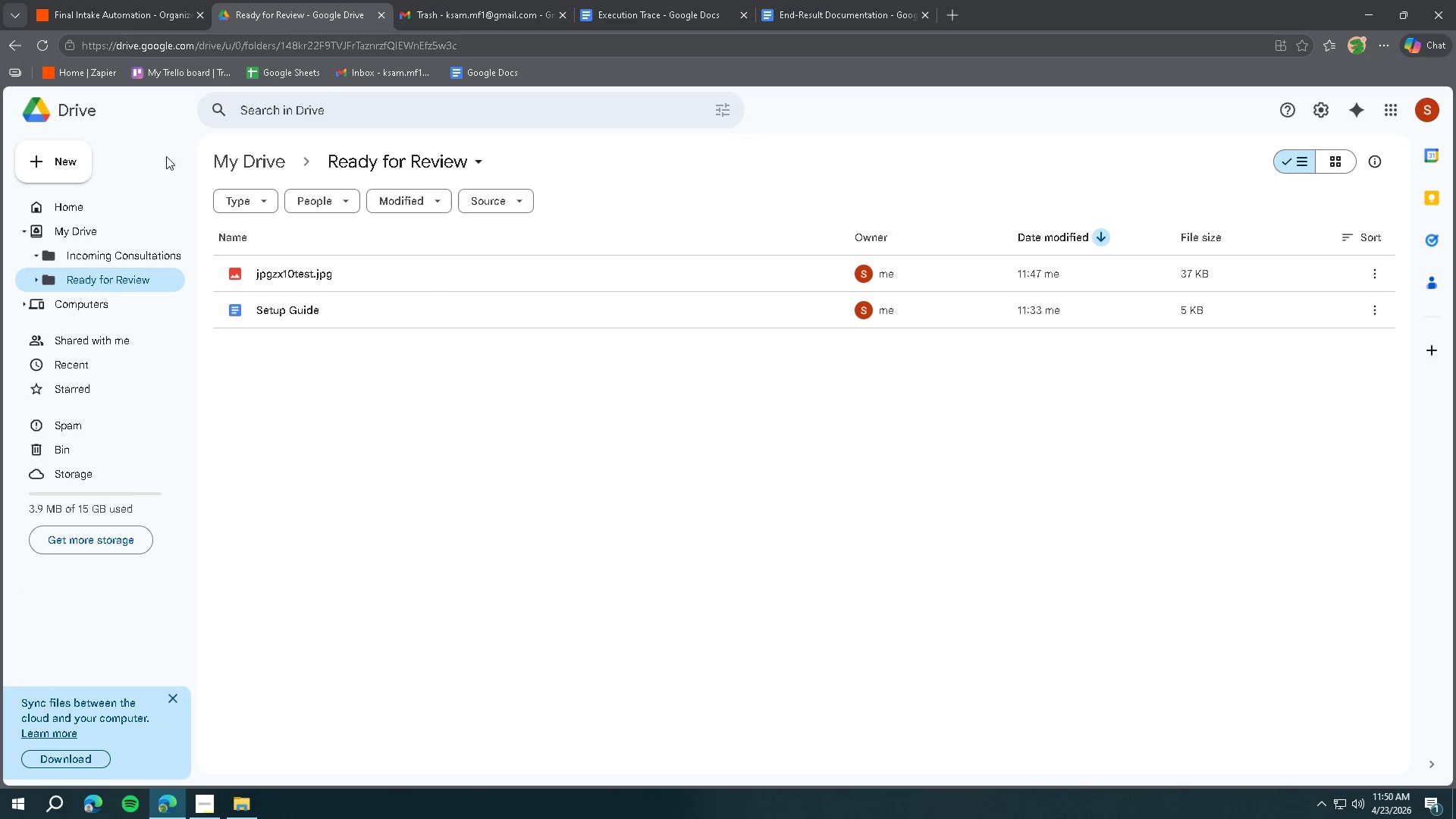 
left_click([481, 12])
 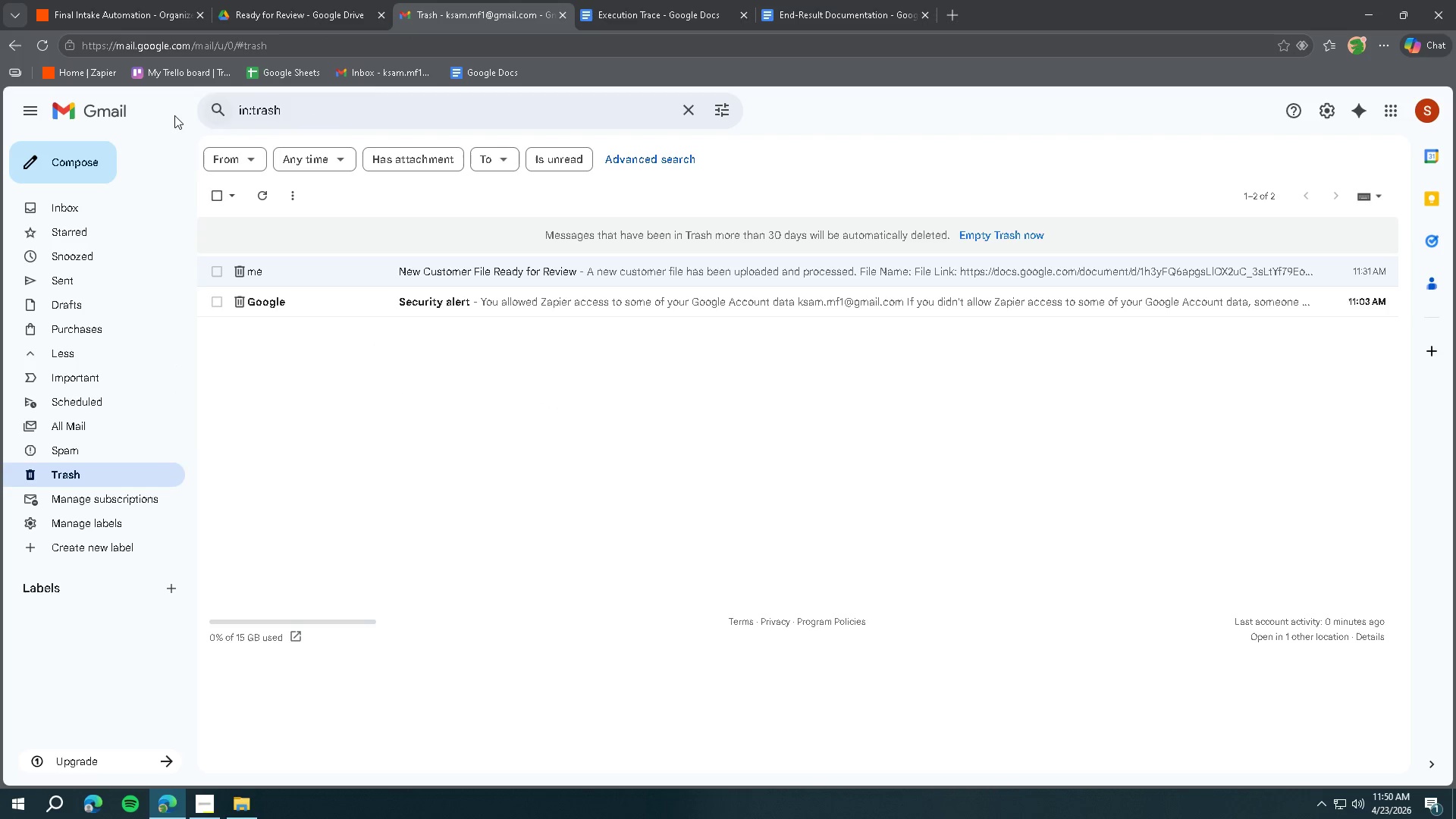 
left_click([96, 119])
 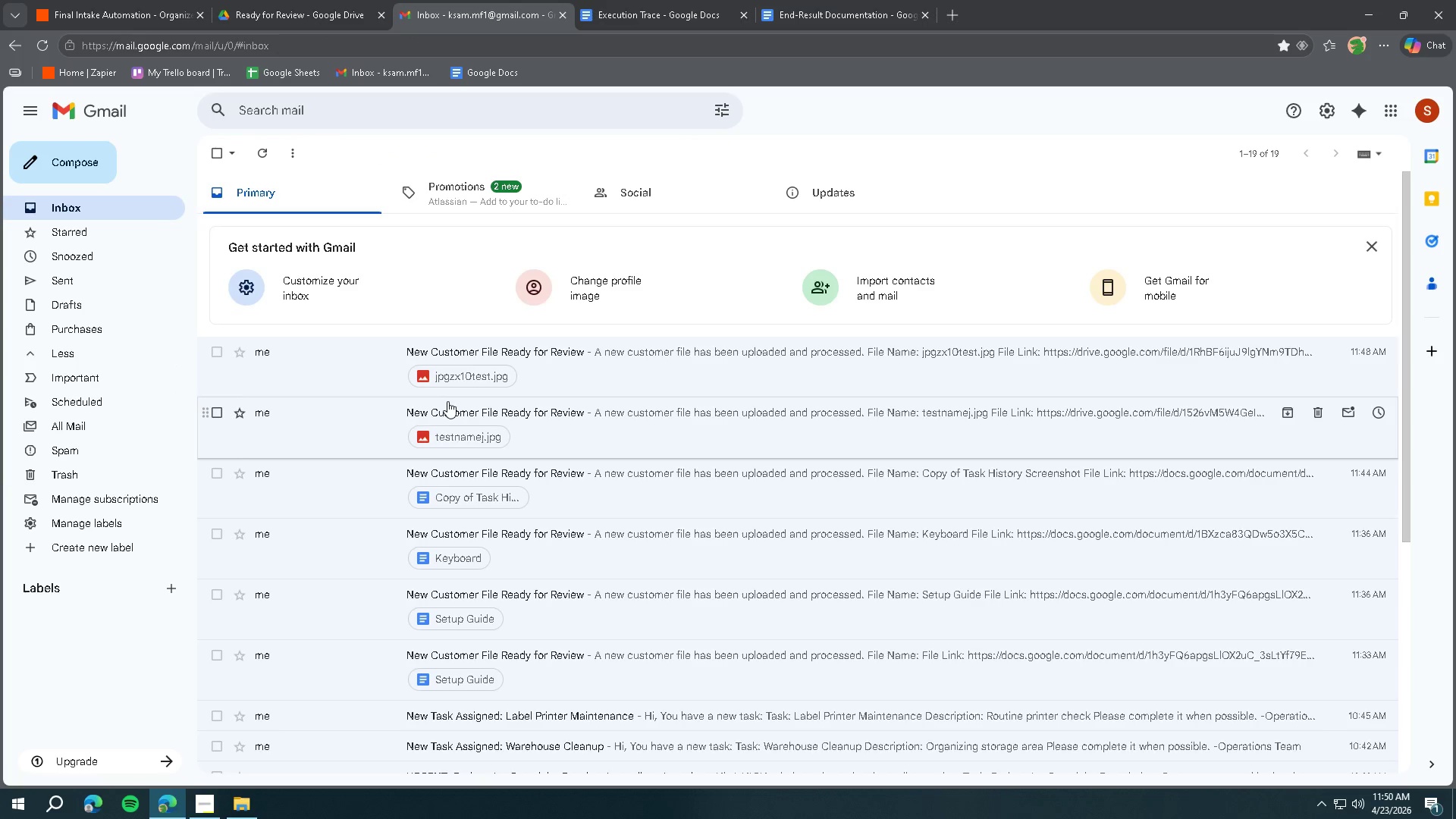 
left_click([315, 21])
 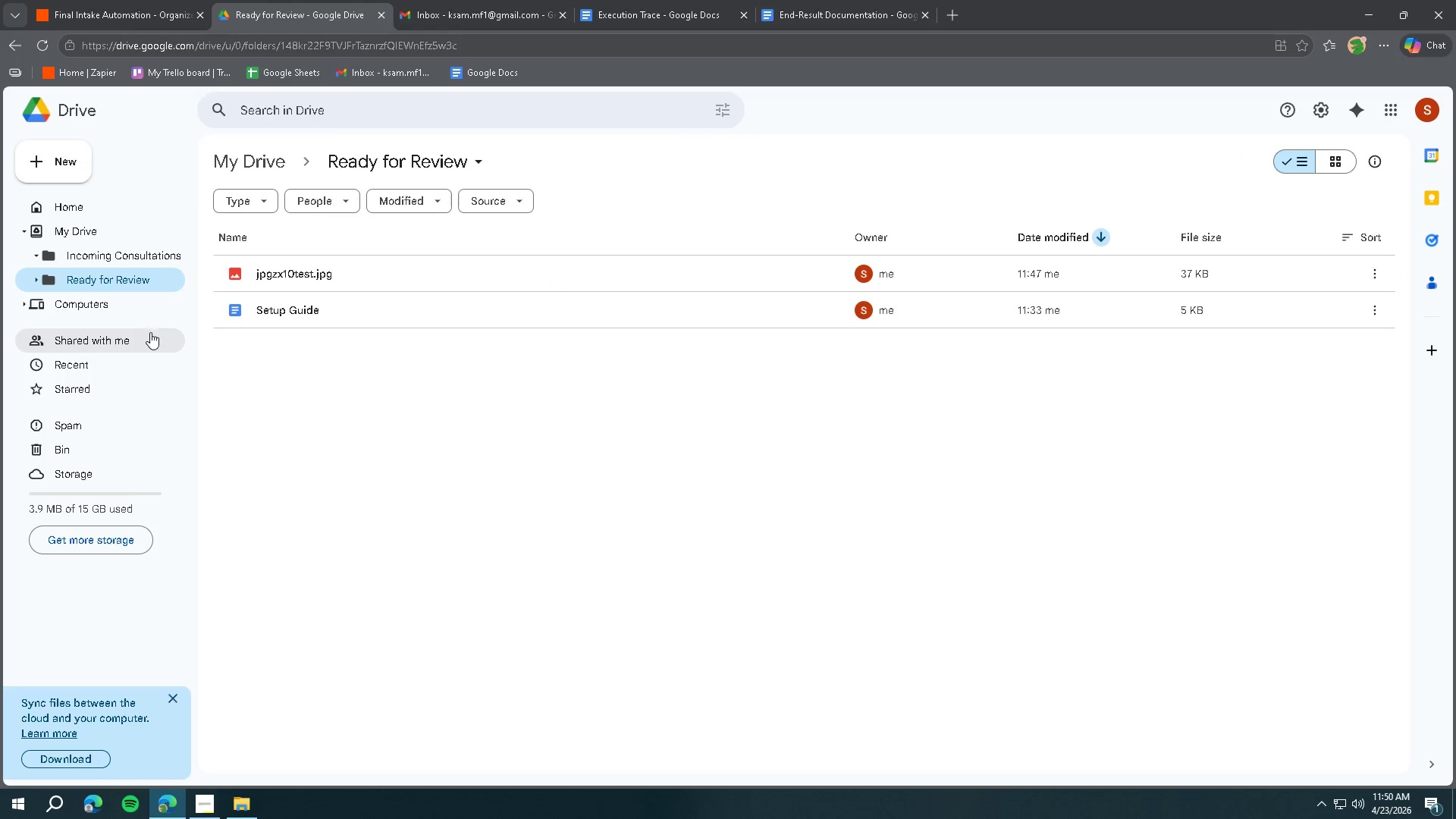 
left_click([71, 449])
 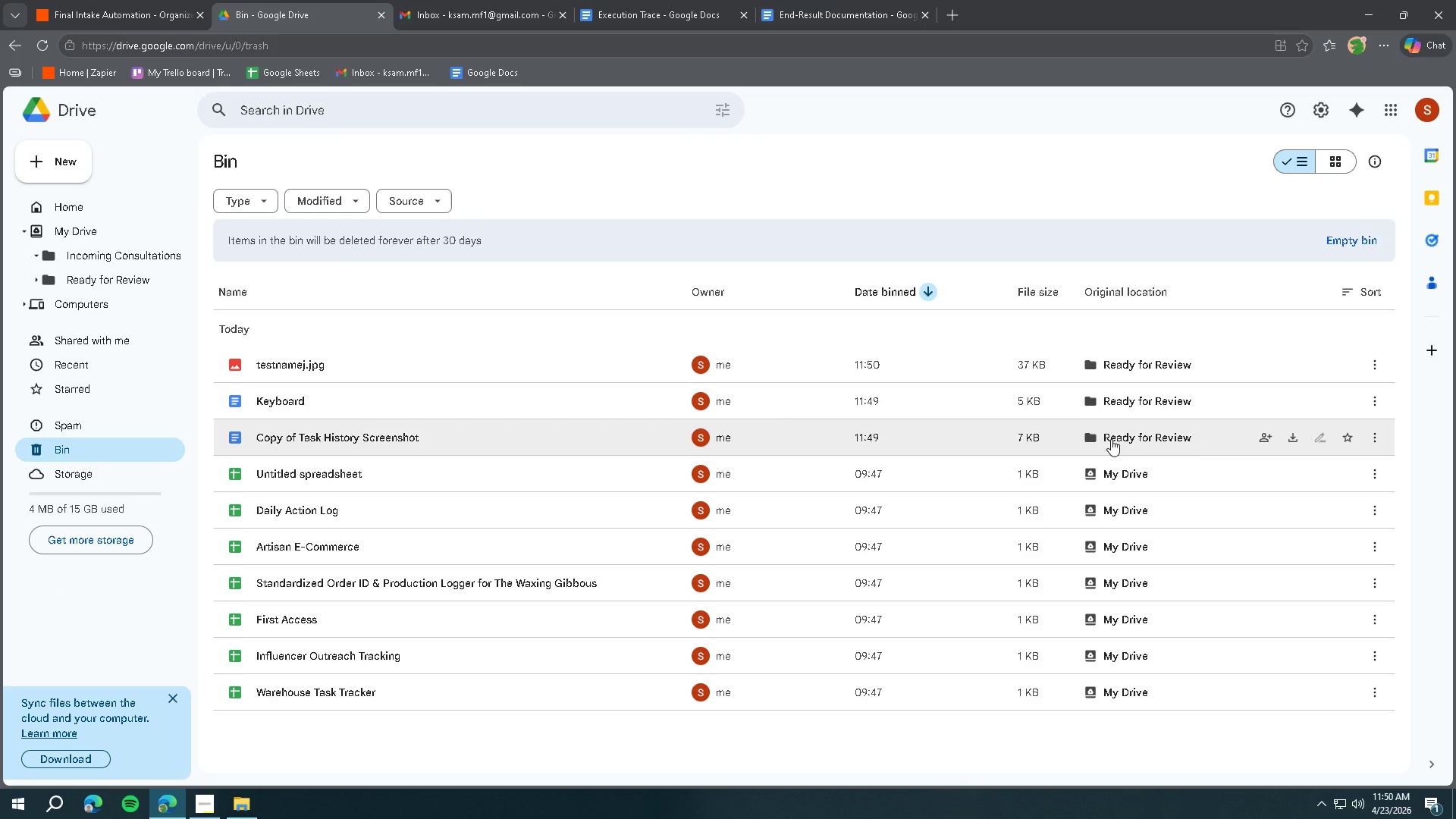 
left_click([1376, 436])
 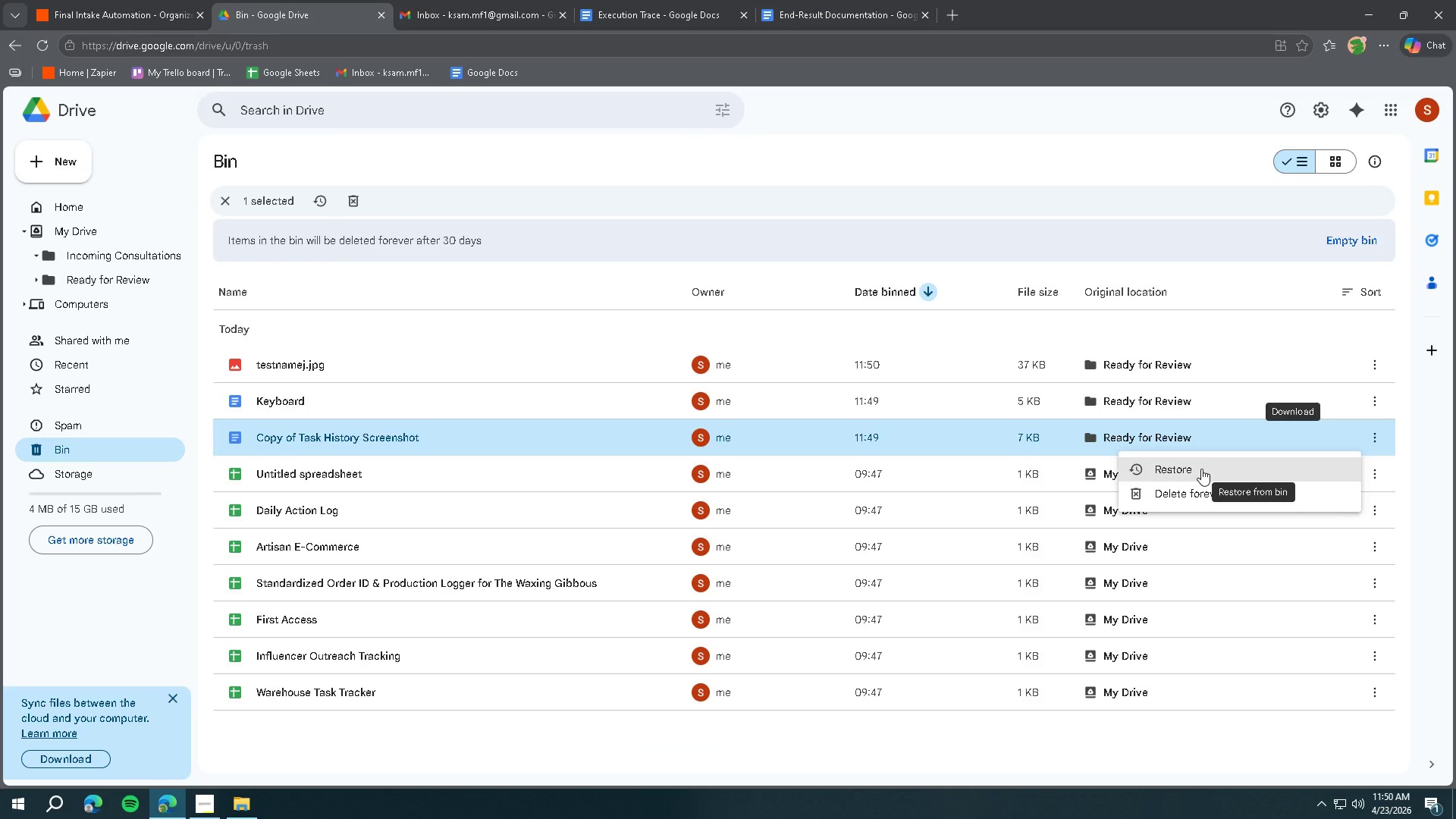 
left_click([1201, 469])
 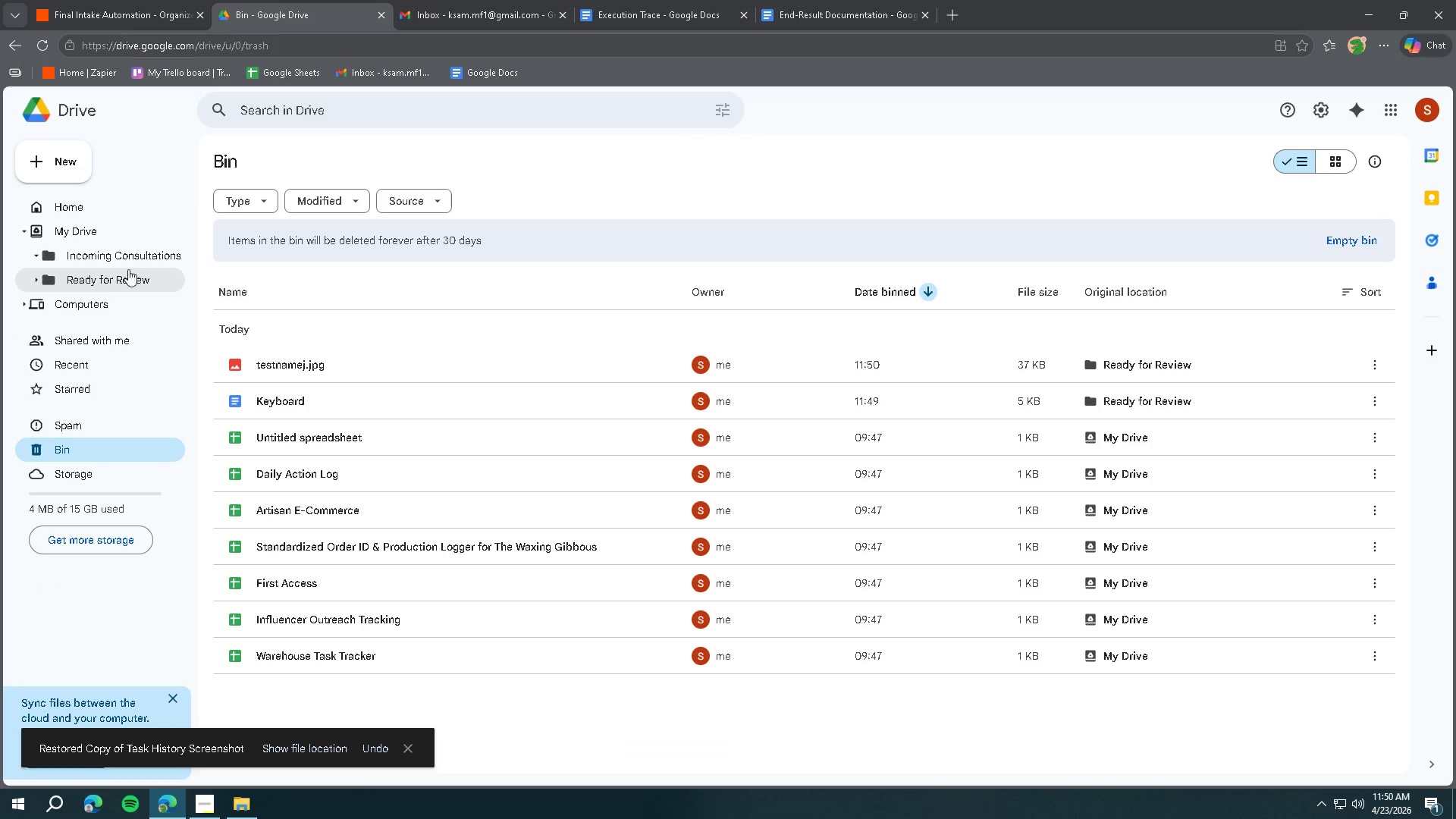 
left_click([118, 277])
 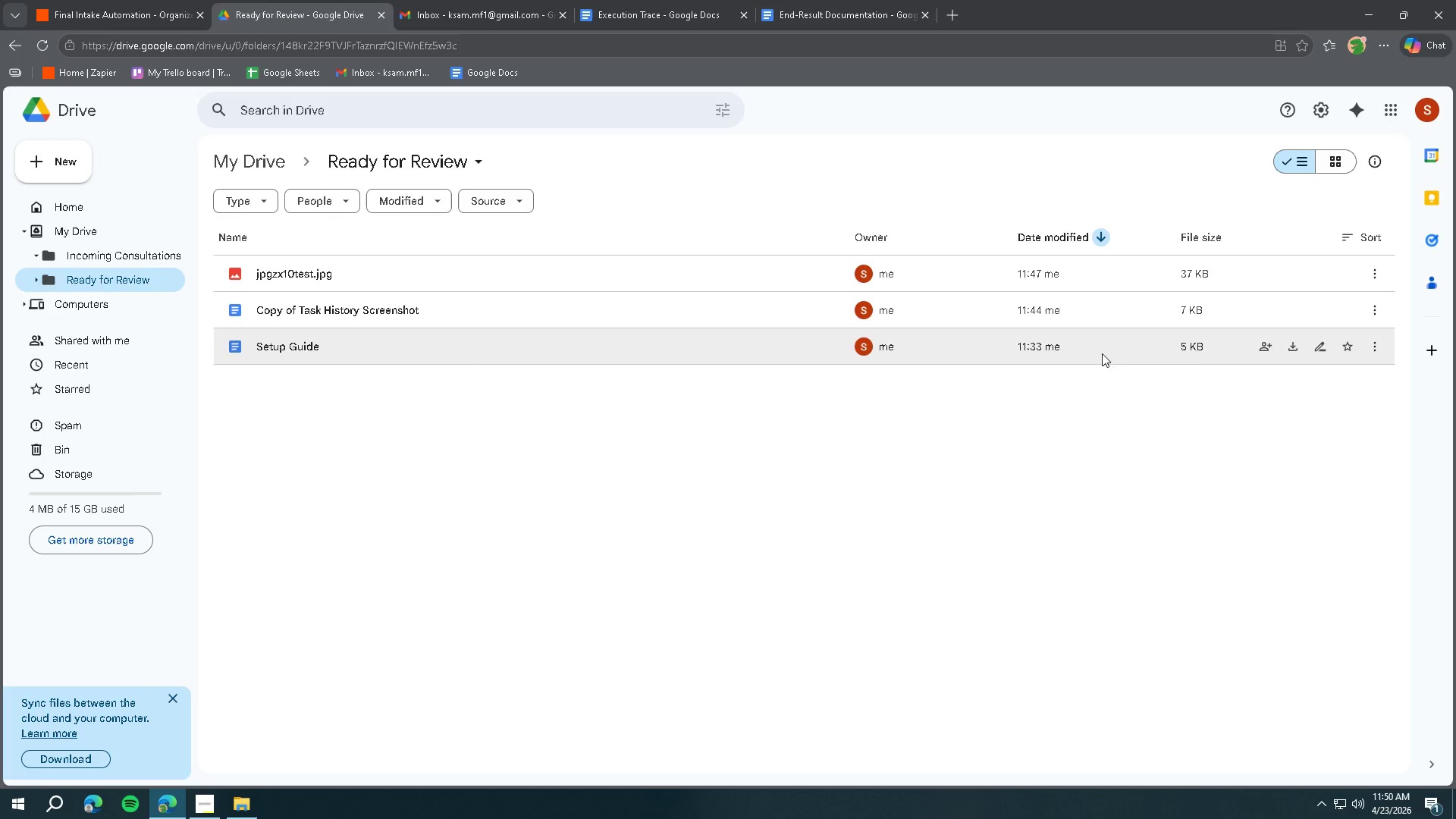 
left_click([1373, 344])
 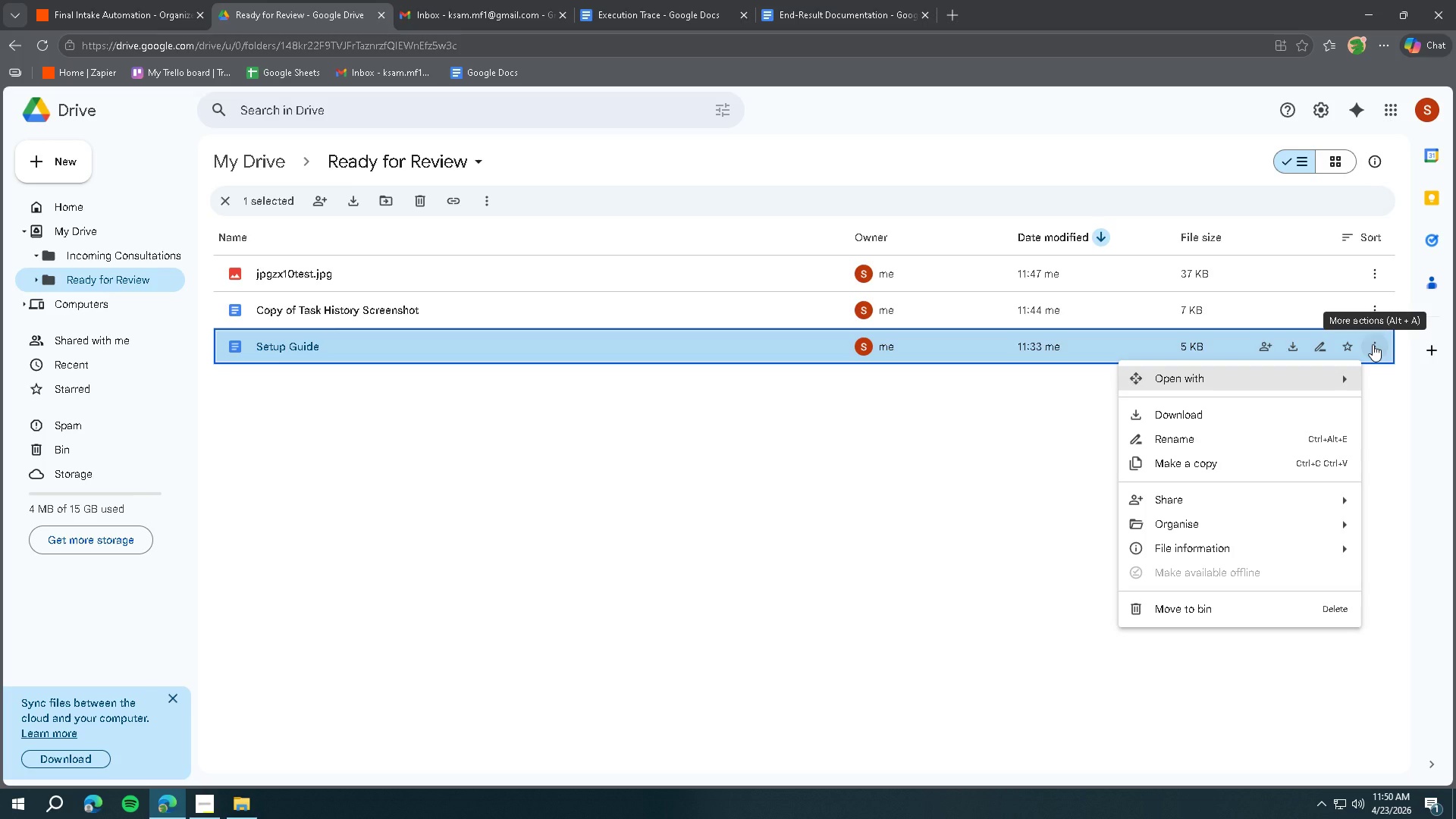 
left_click([275, 375])
 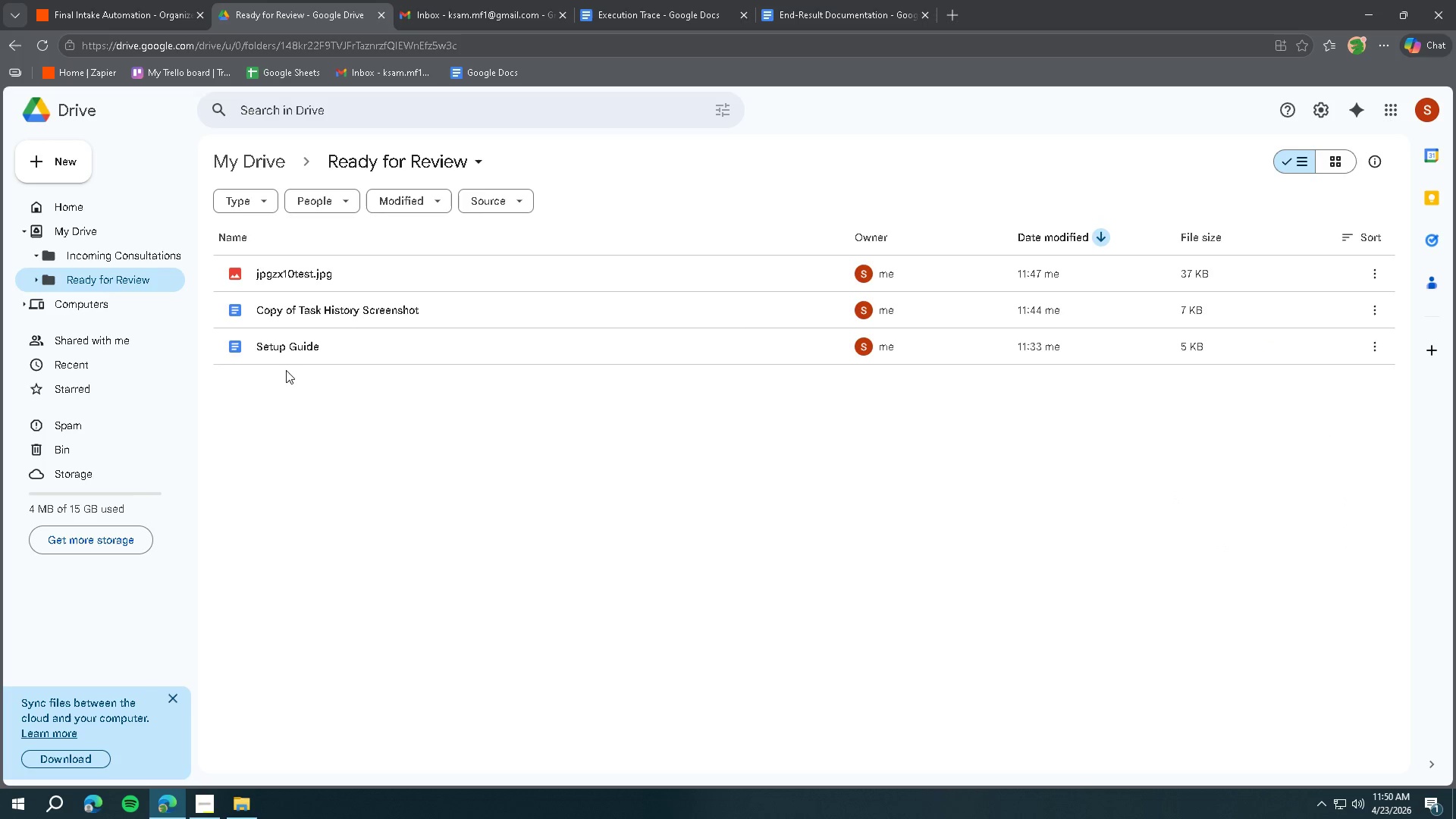 
left_click([286, 357])
 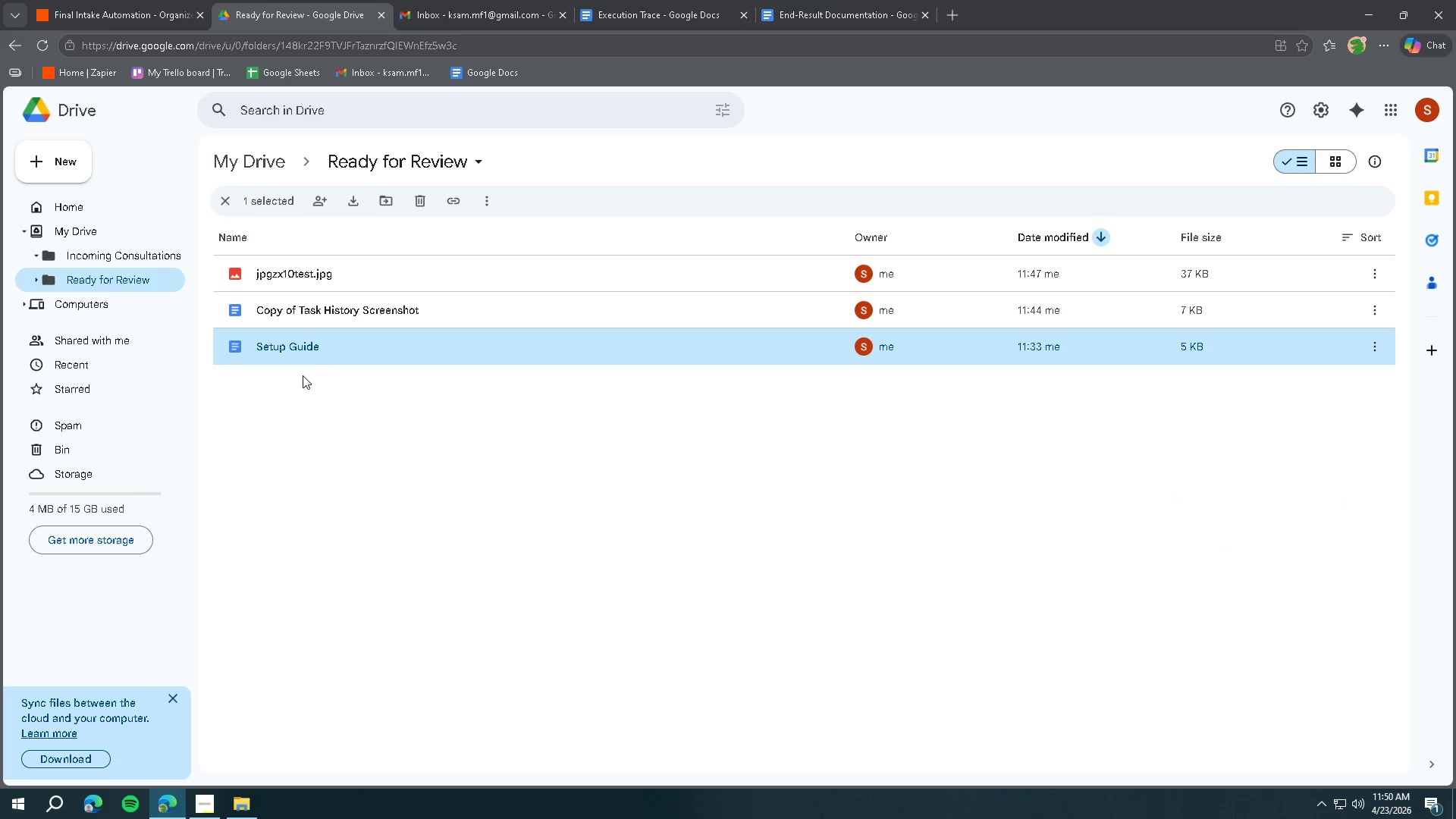 
left_click_drag(start_coordinate=[297, 353], to_coordinate=[67, 228])
 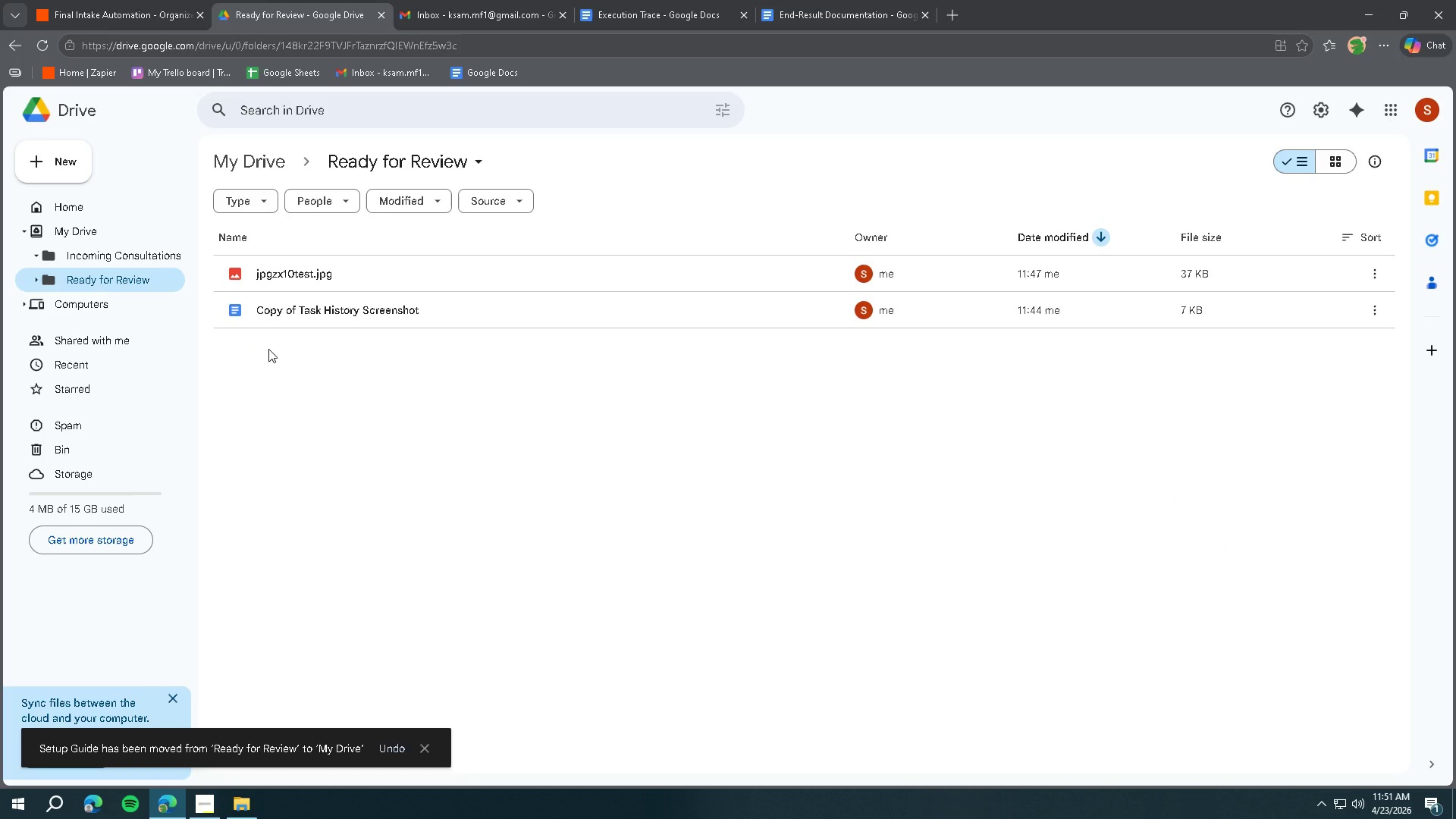 
wait(11.58)
 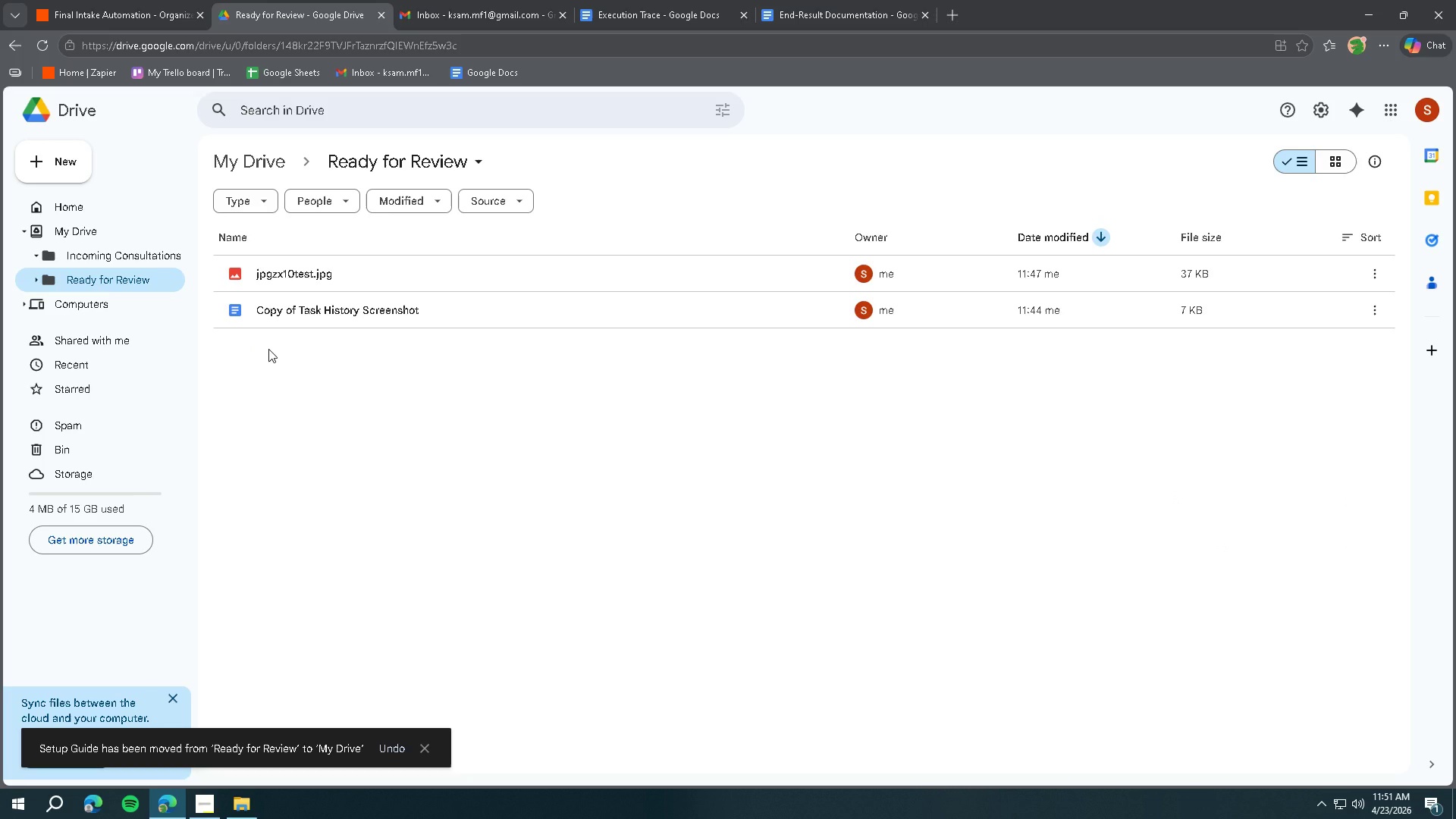 
left_click([807, 8])
 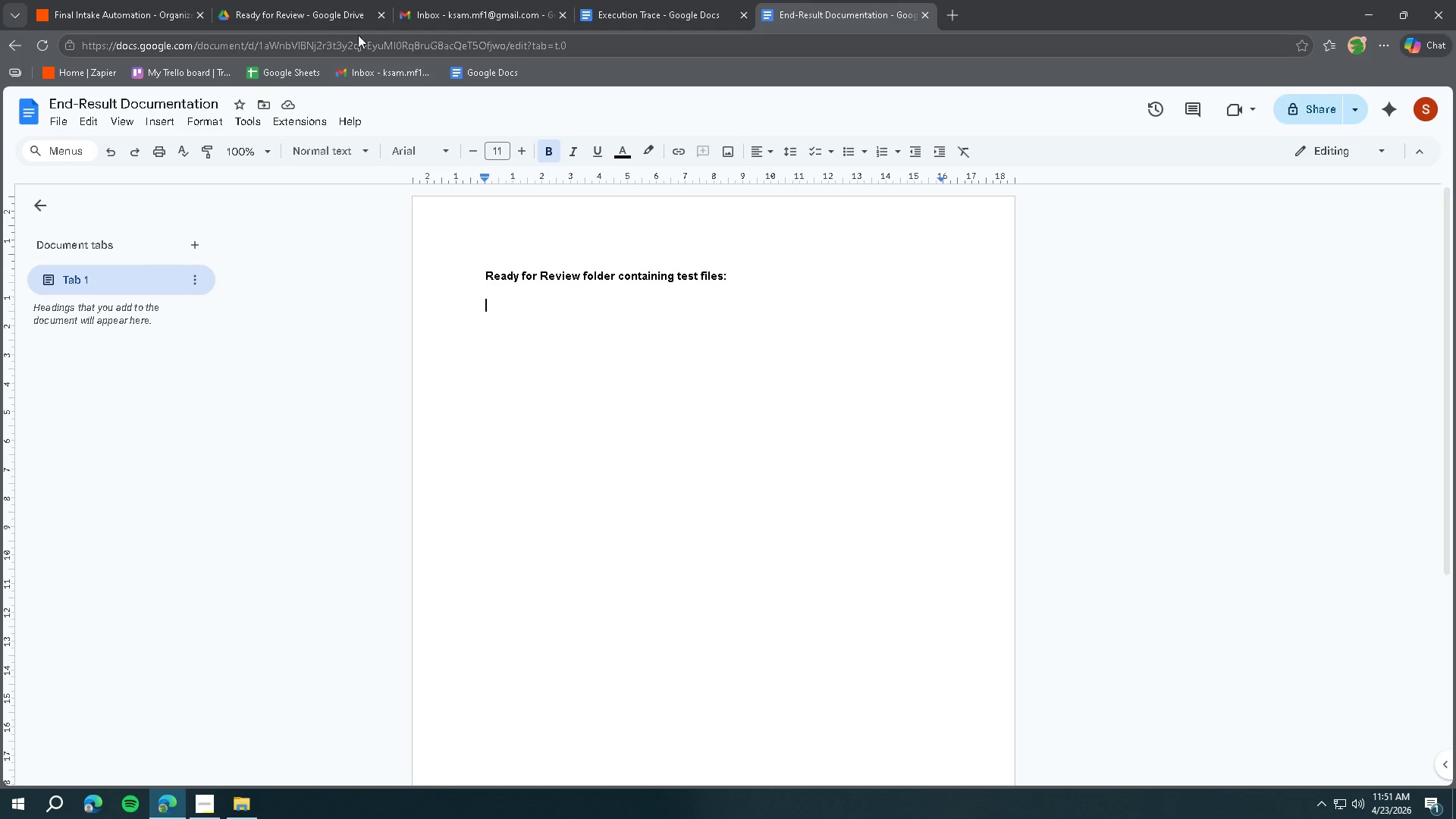 
left_click([334, 24])
 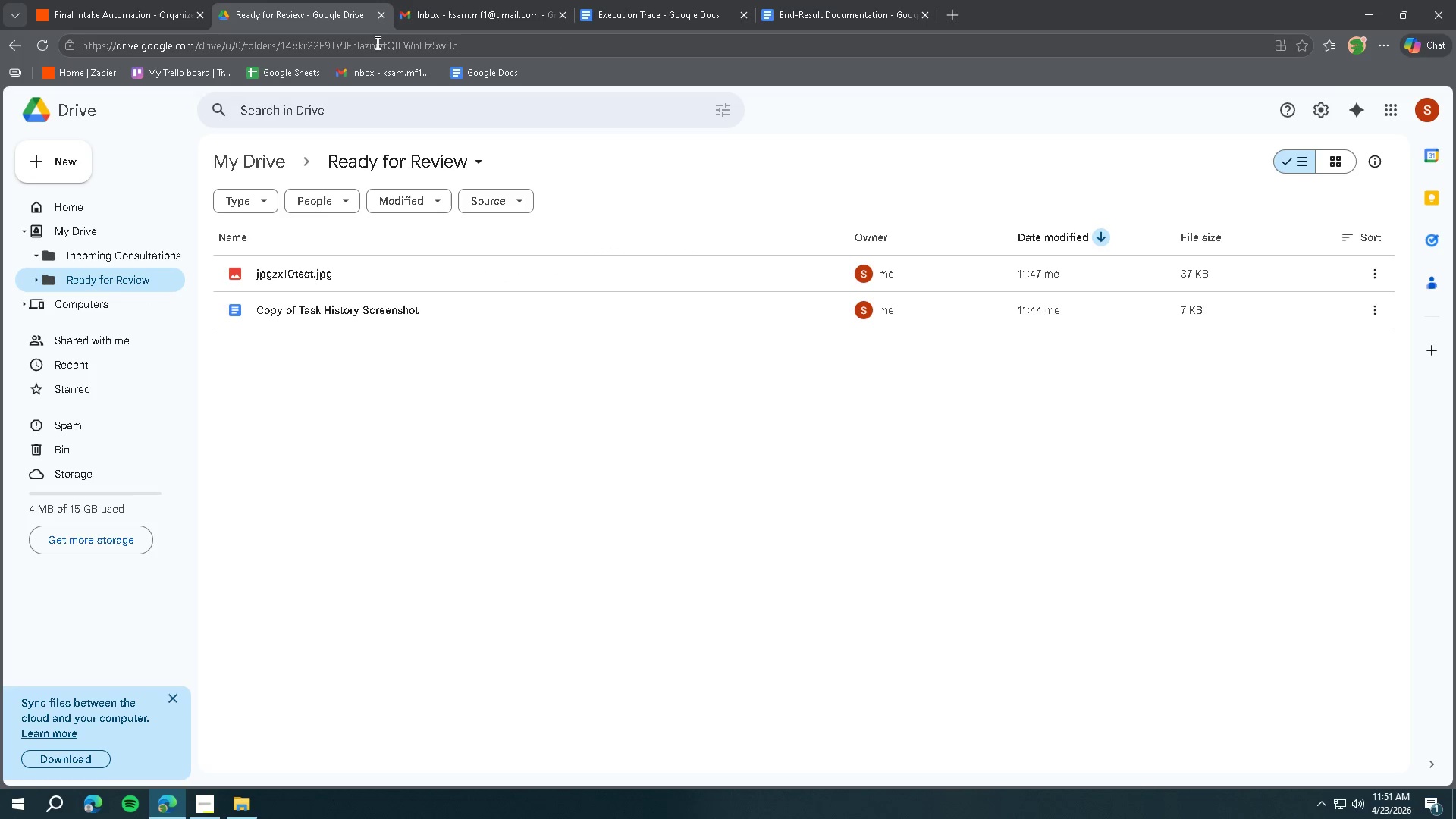 
key(Meta+Shift+ShiftLeft)
 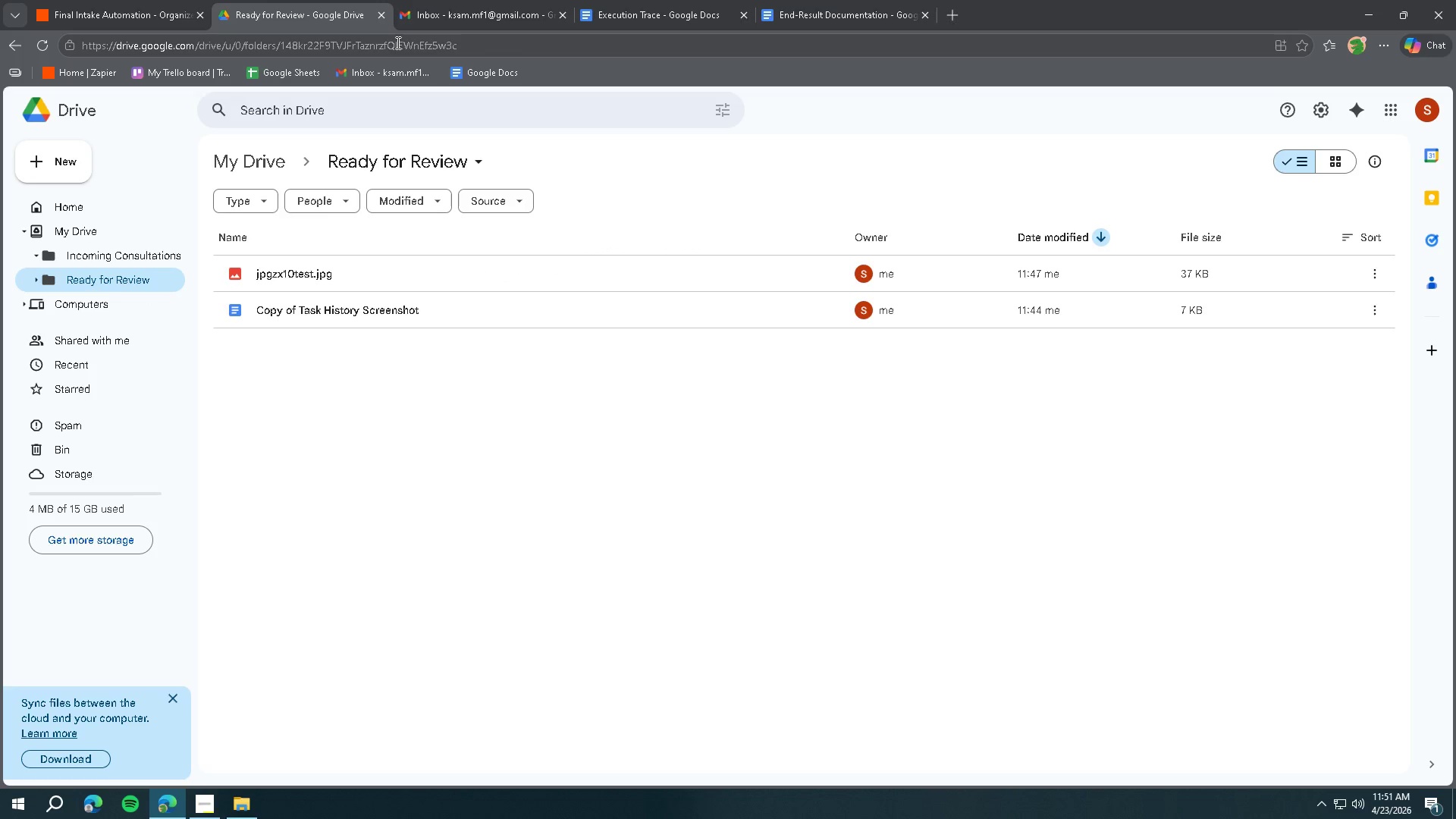 
key(Meta+Shift+S)
 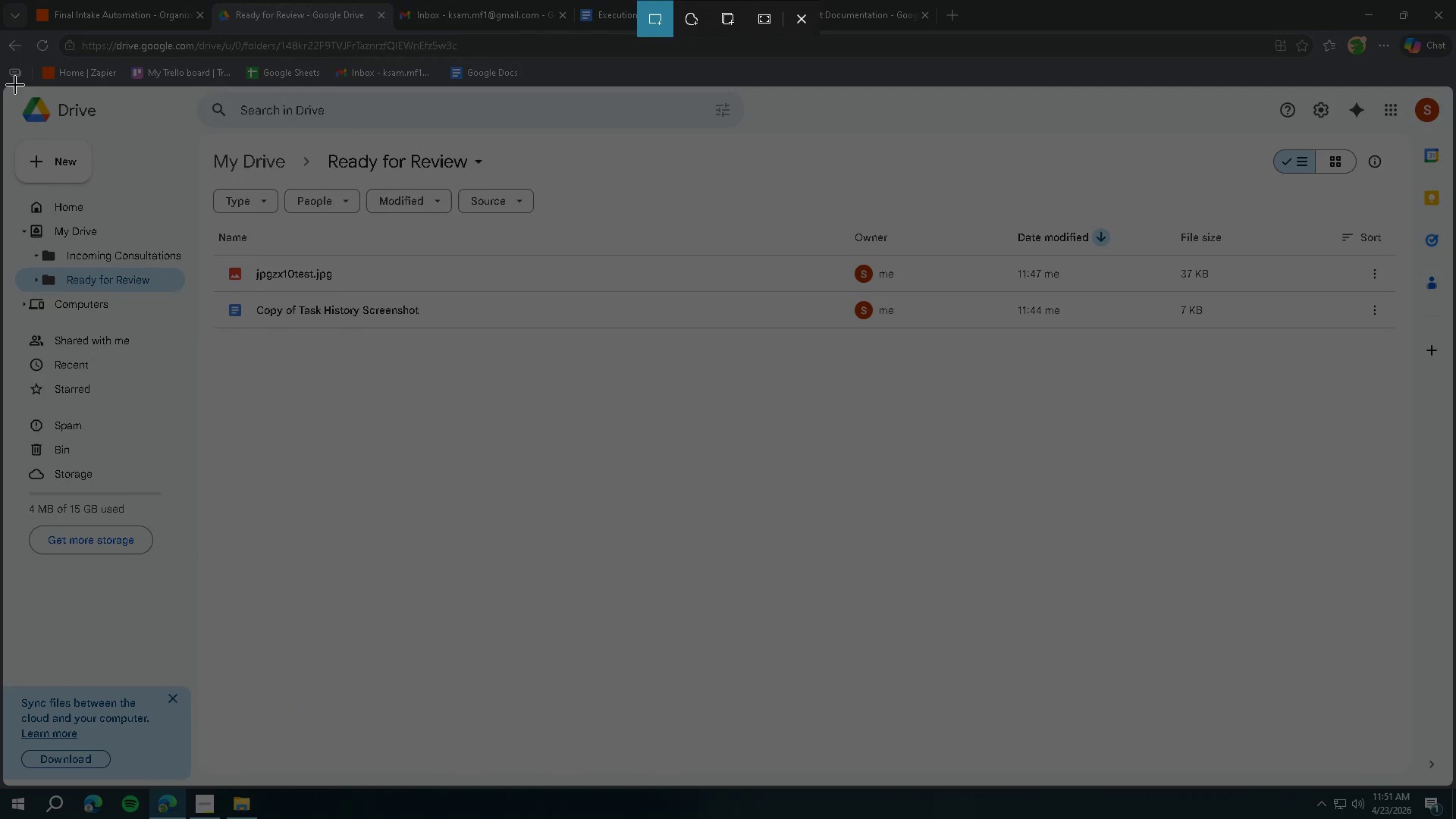 
left_click_drag(start_coordinate=[8, 88], to_coordinate=[1448, 788])
 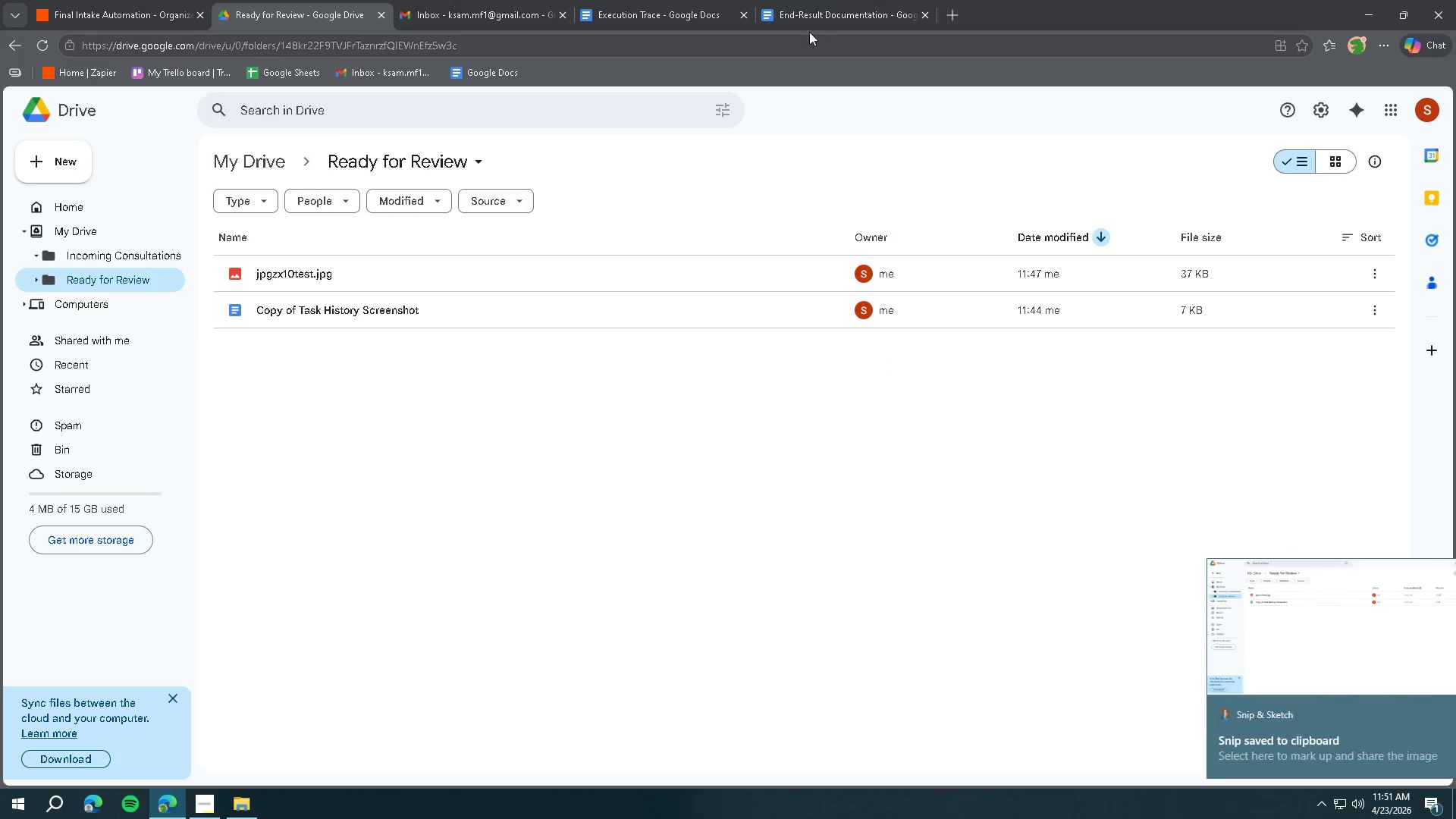 
left_click([659, 23])
 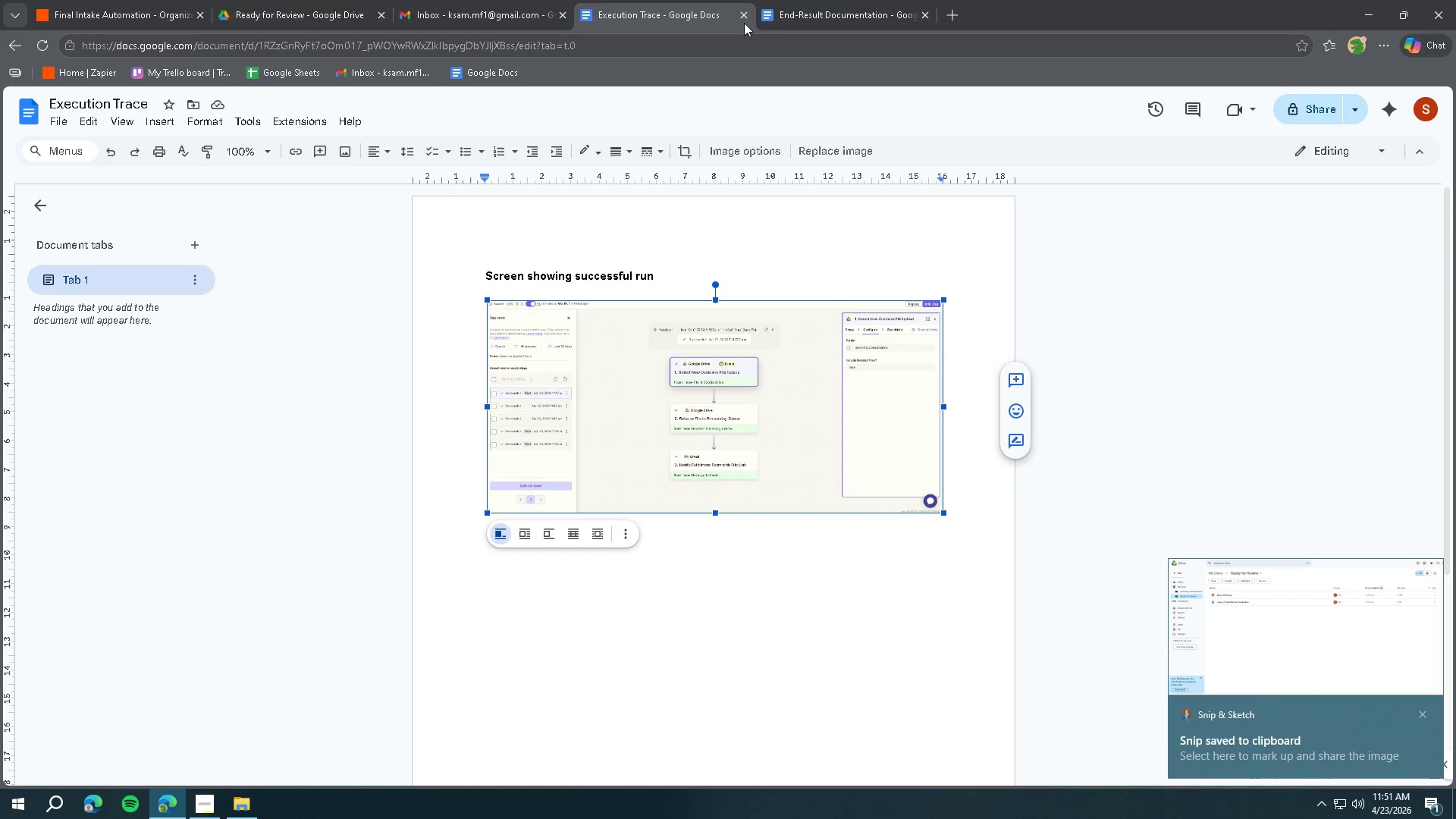 
left_click([807, 17])
 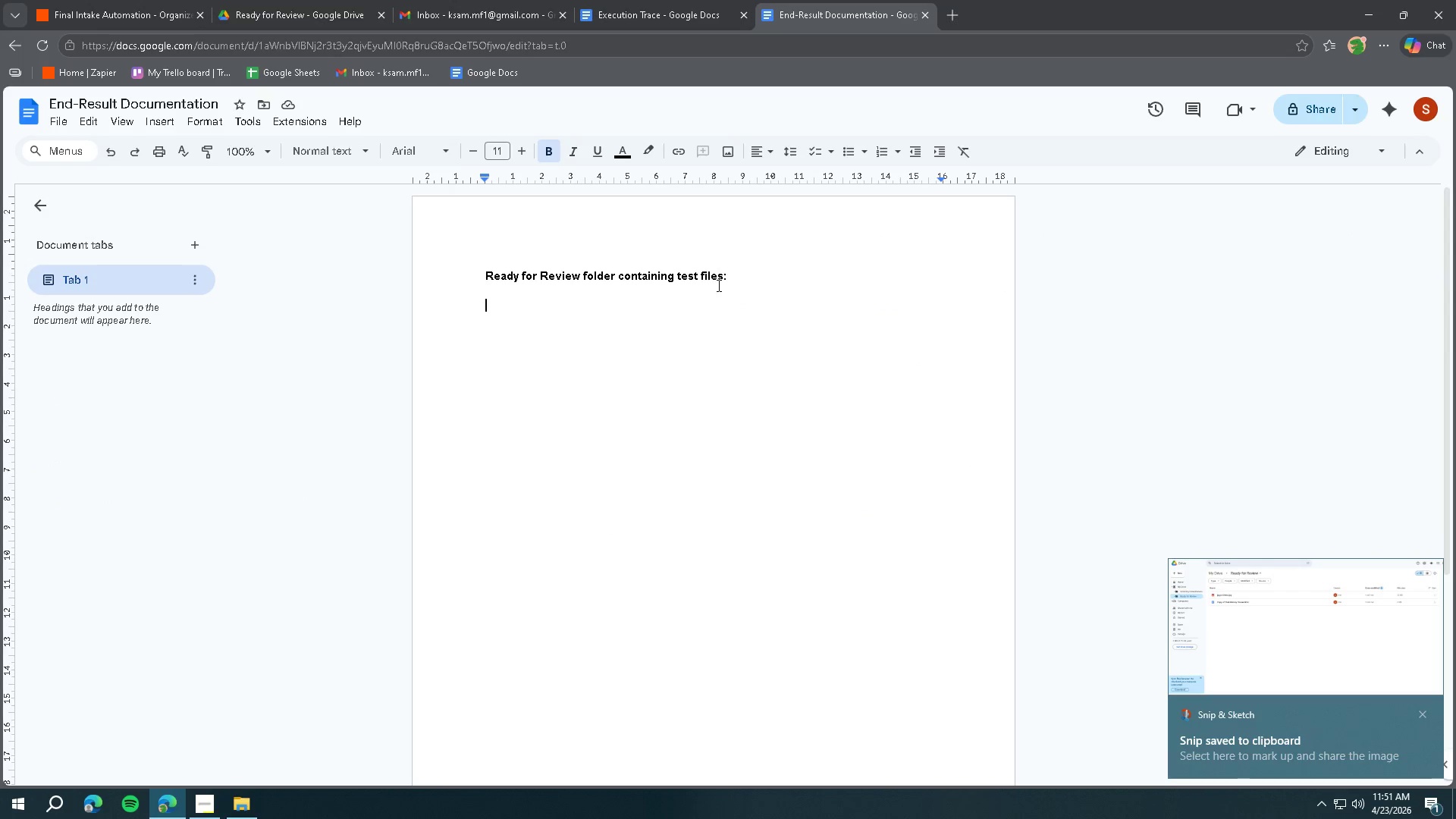 
key(Control+V)
 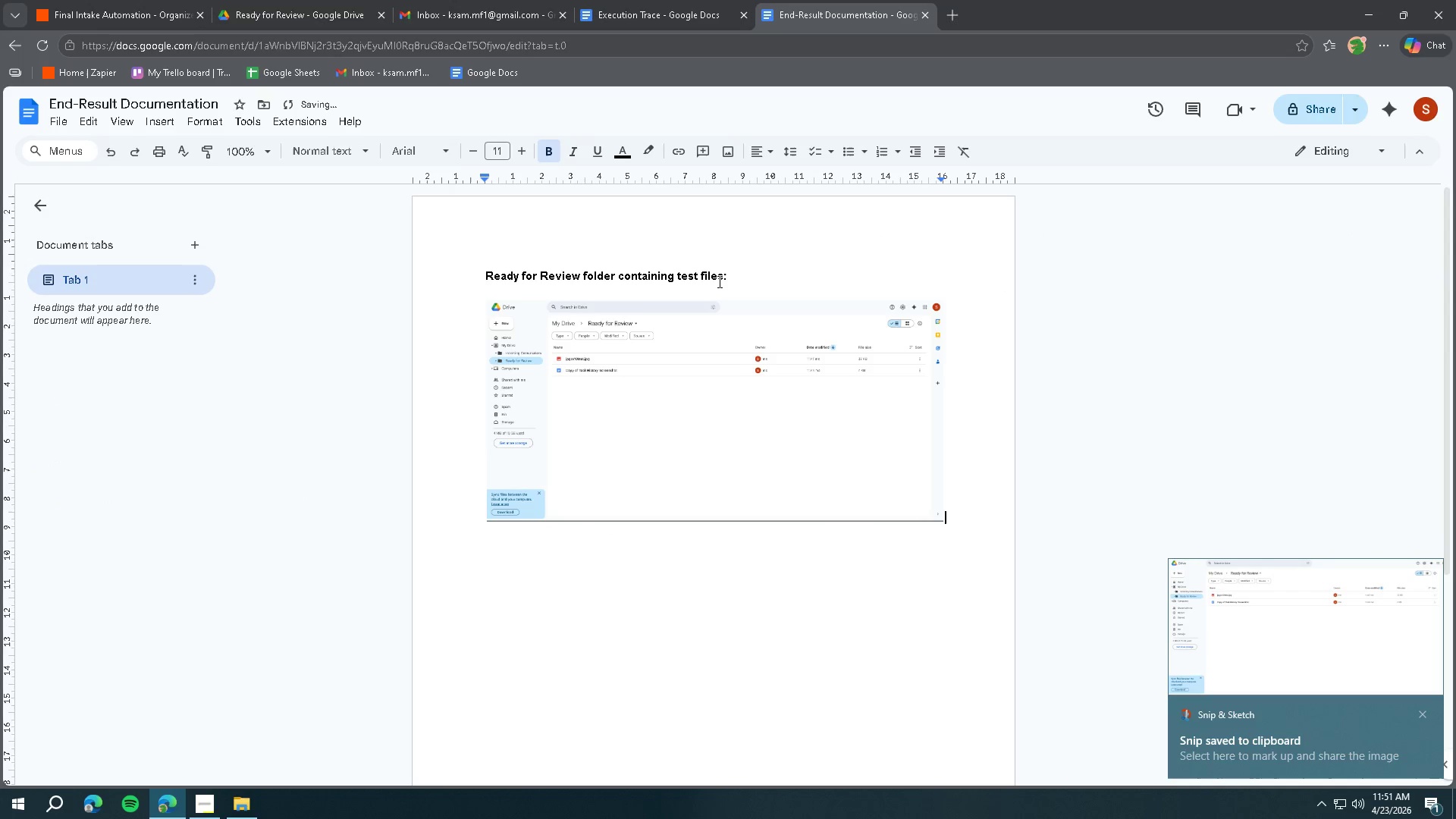 
key(Enter)
 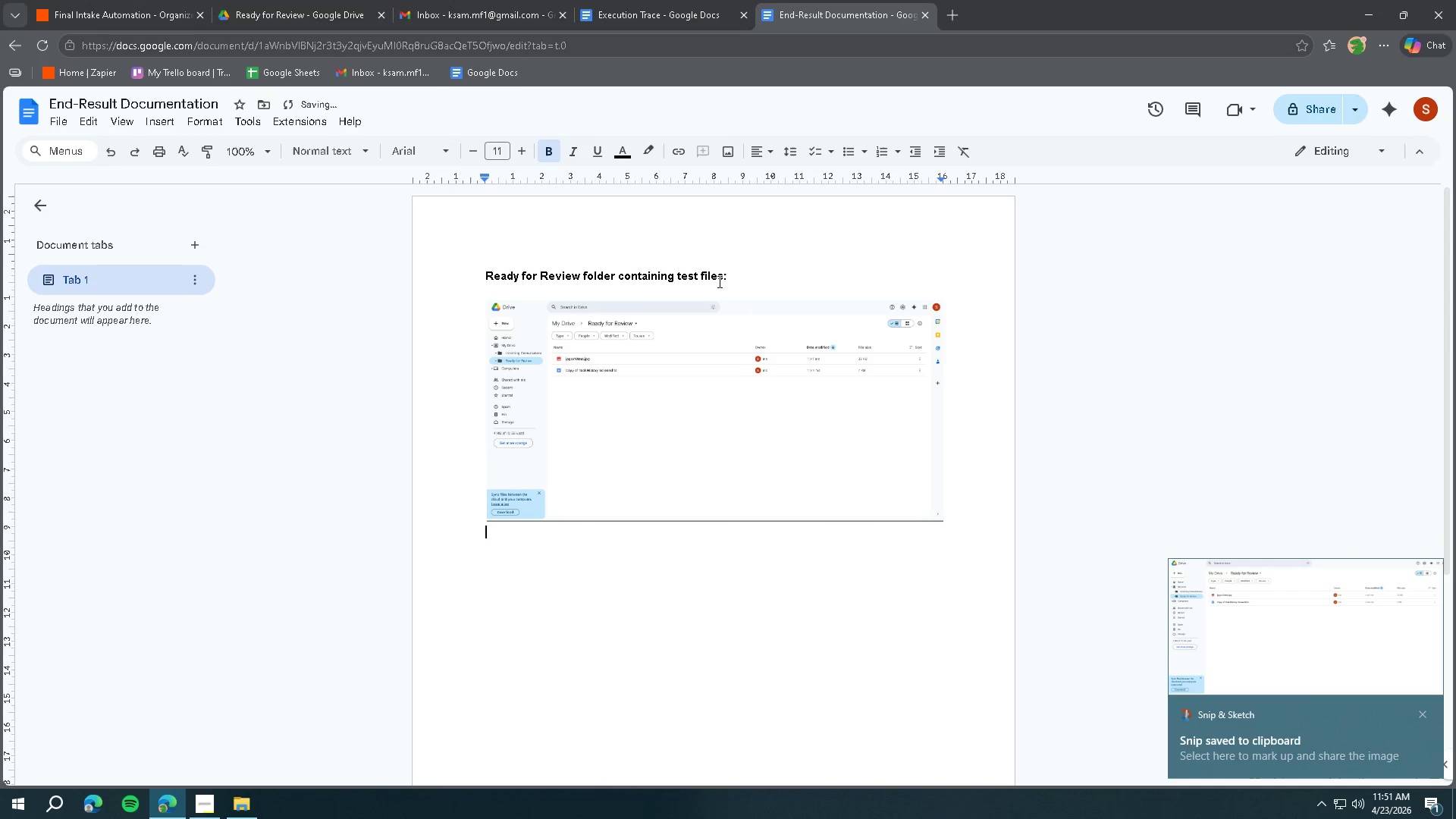 
key(Enter)
 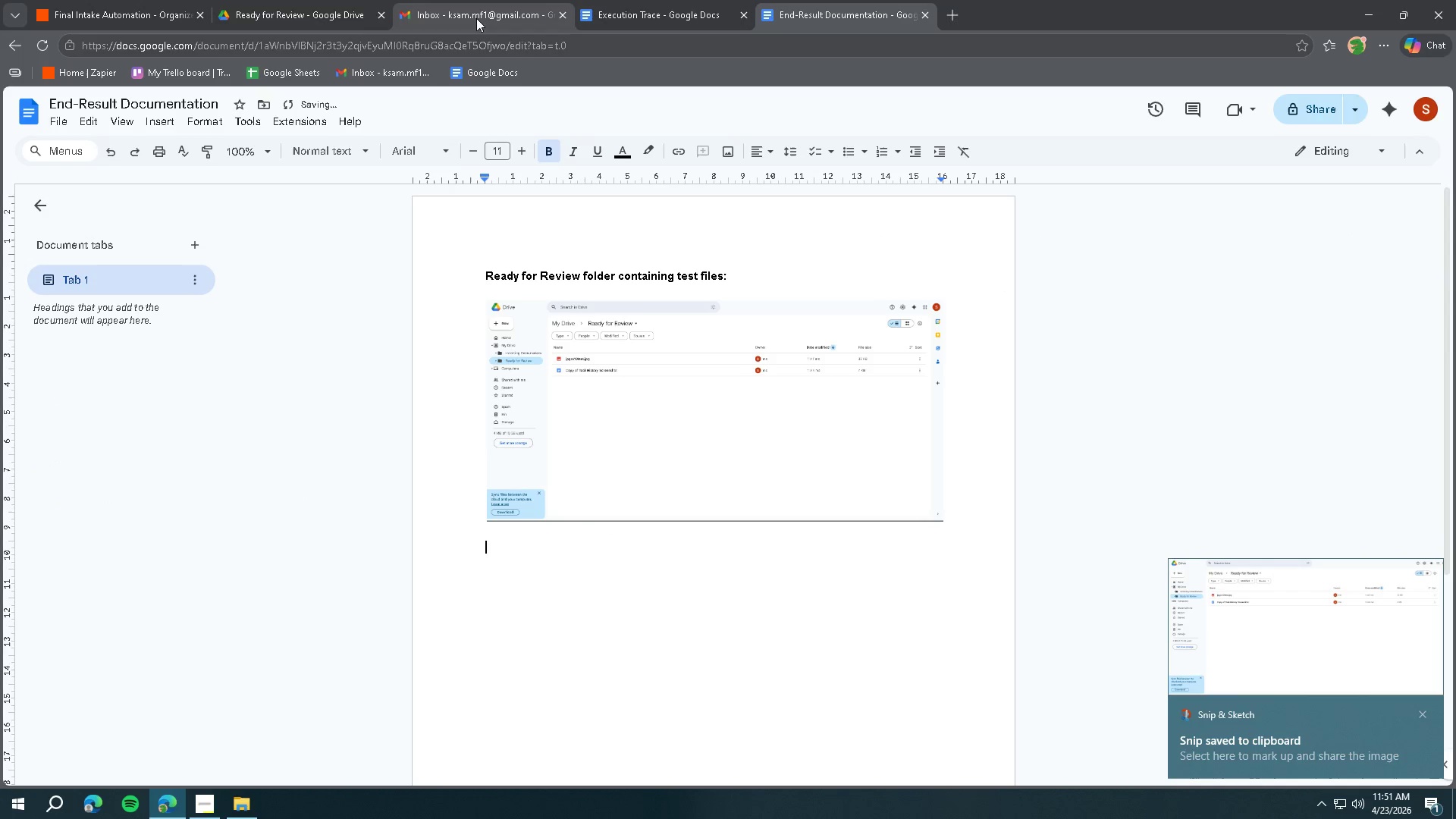 
left_click([473, 17])
 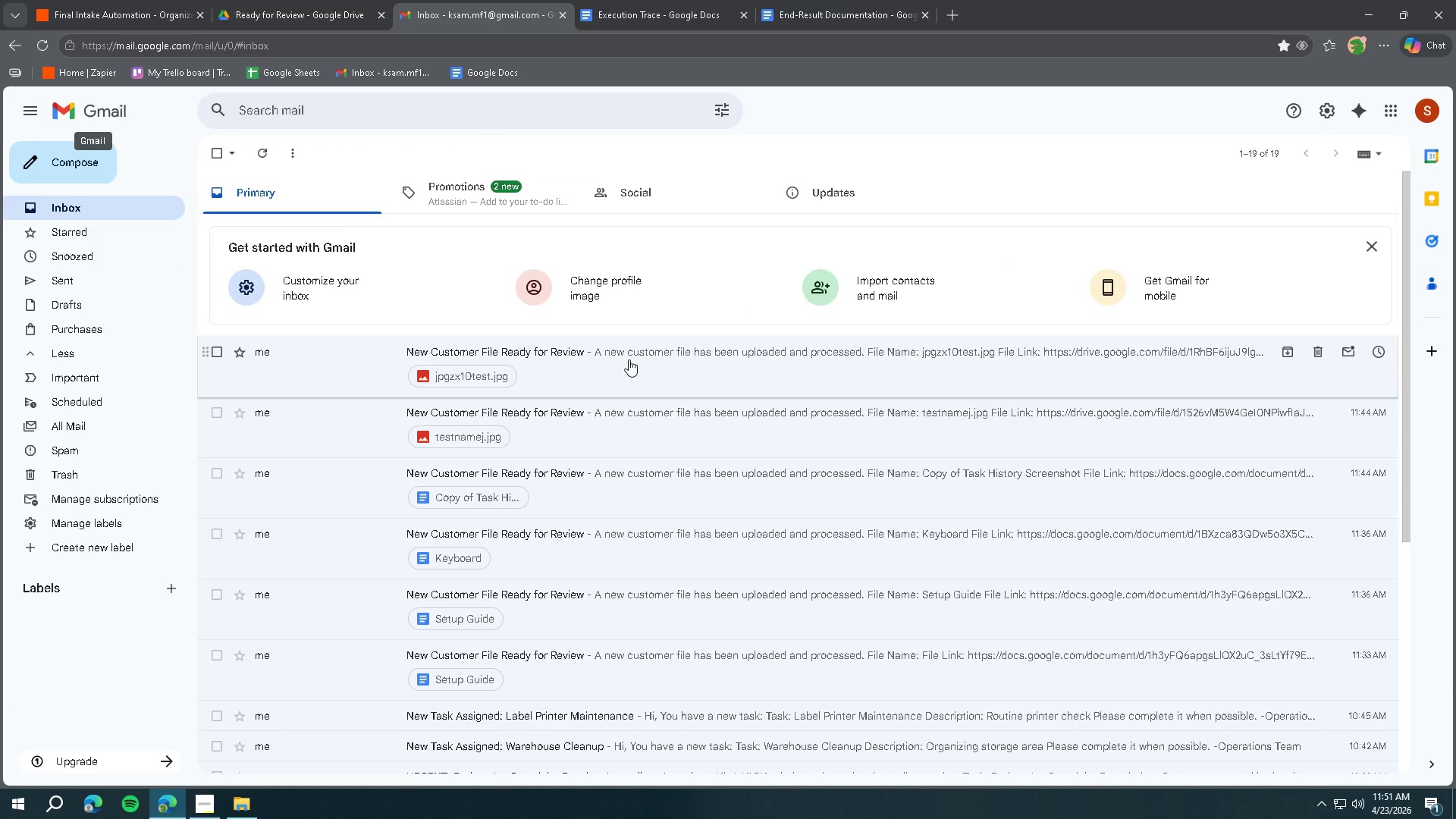 
left_click([629, 359])
 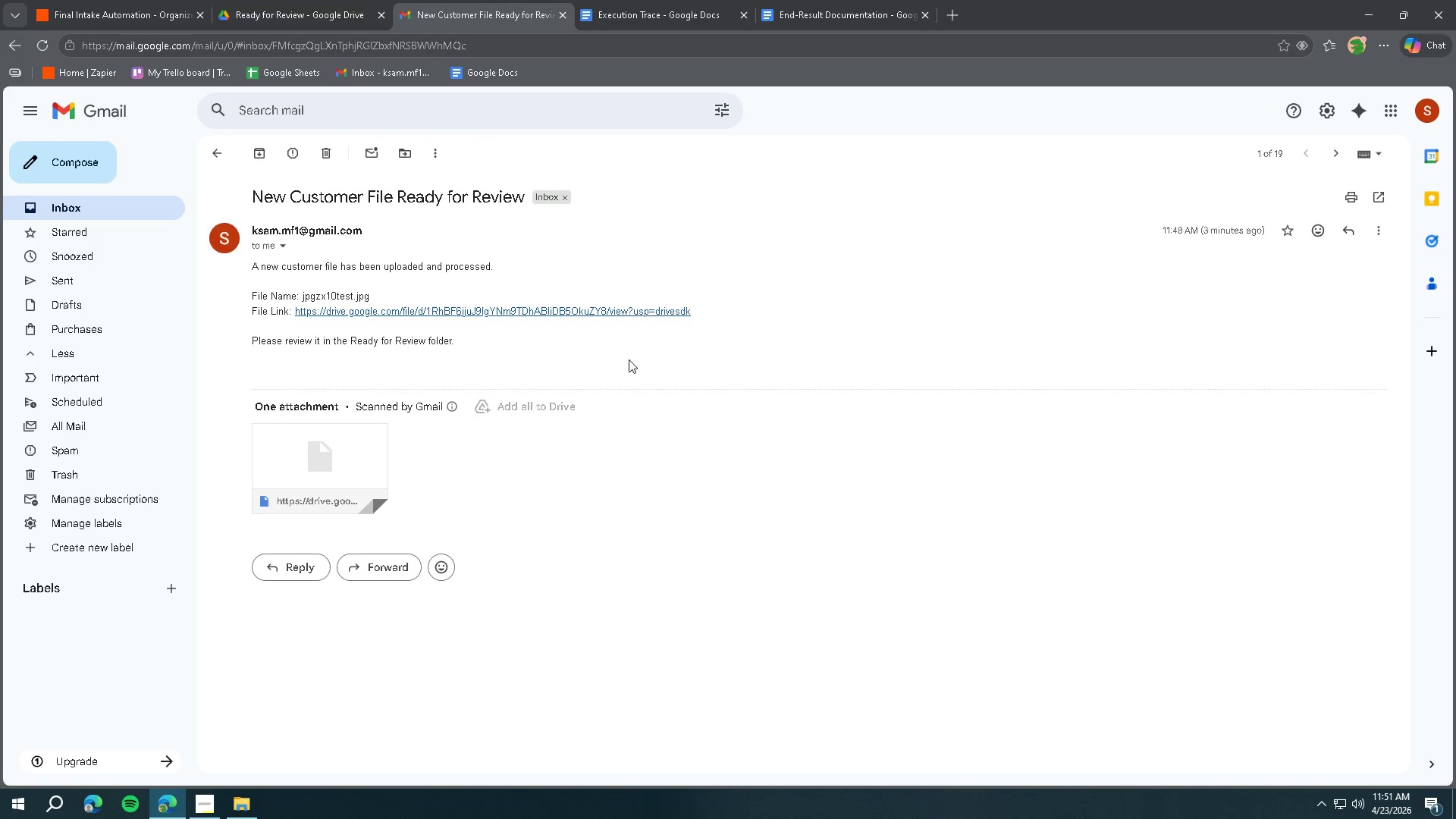 
key(Meta+Shift+ShiftLeft)
 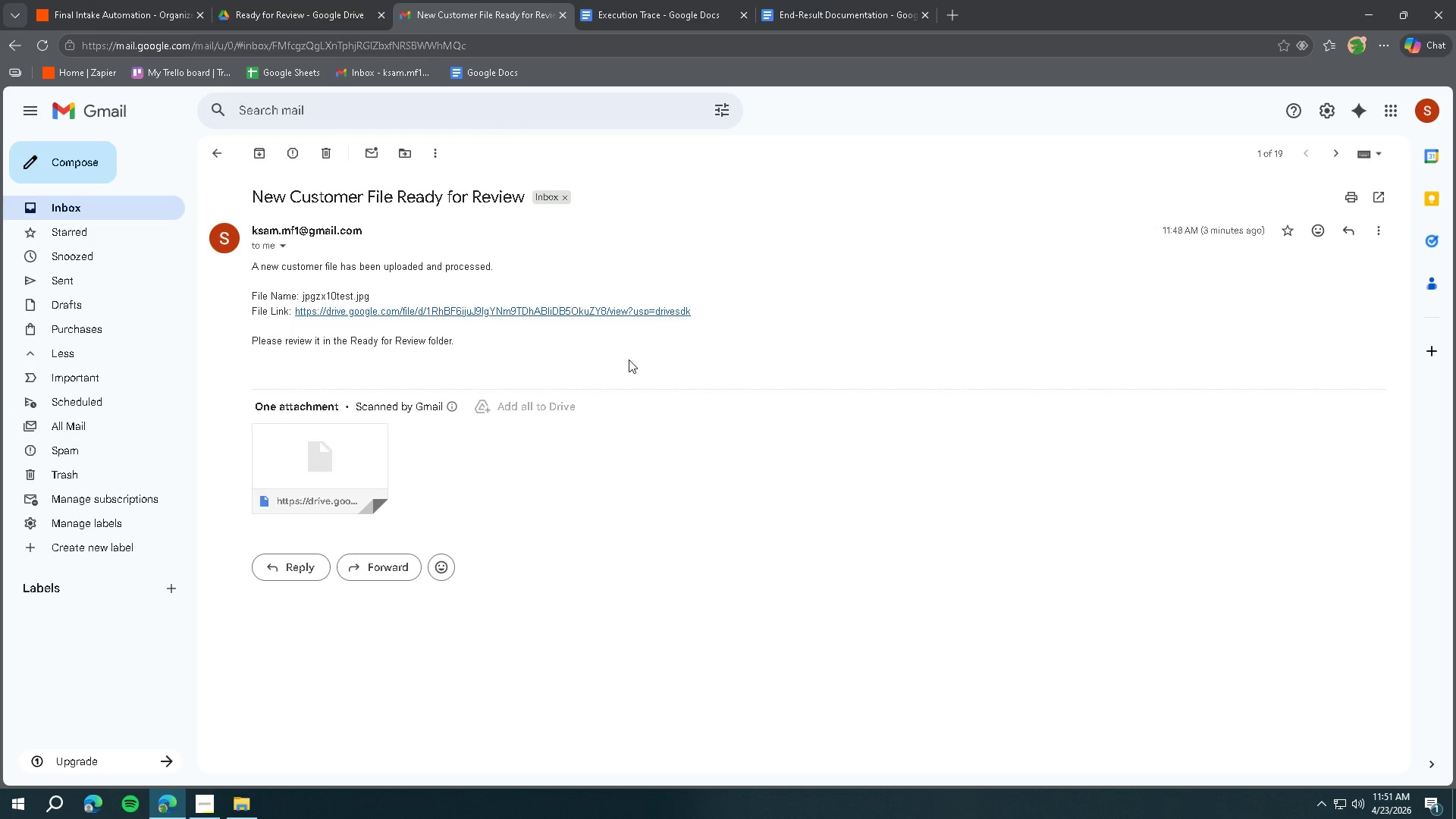 
key(Meta+Shift+S)
 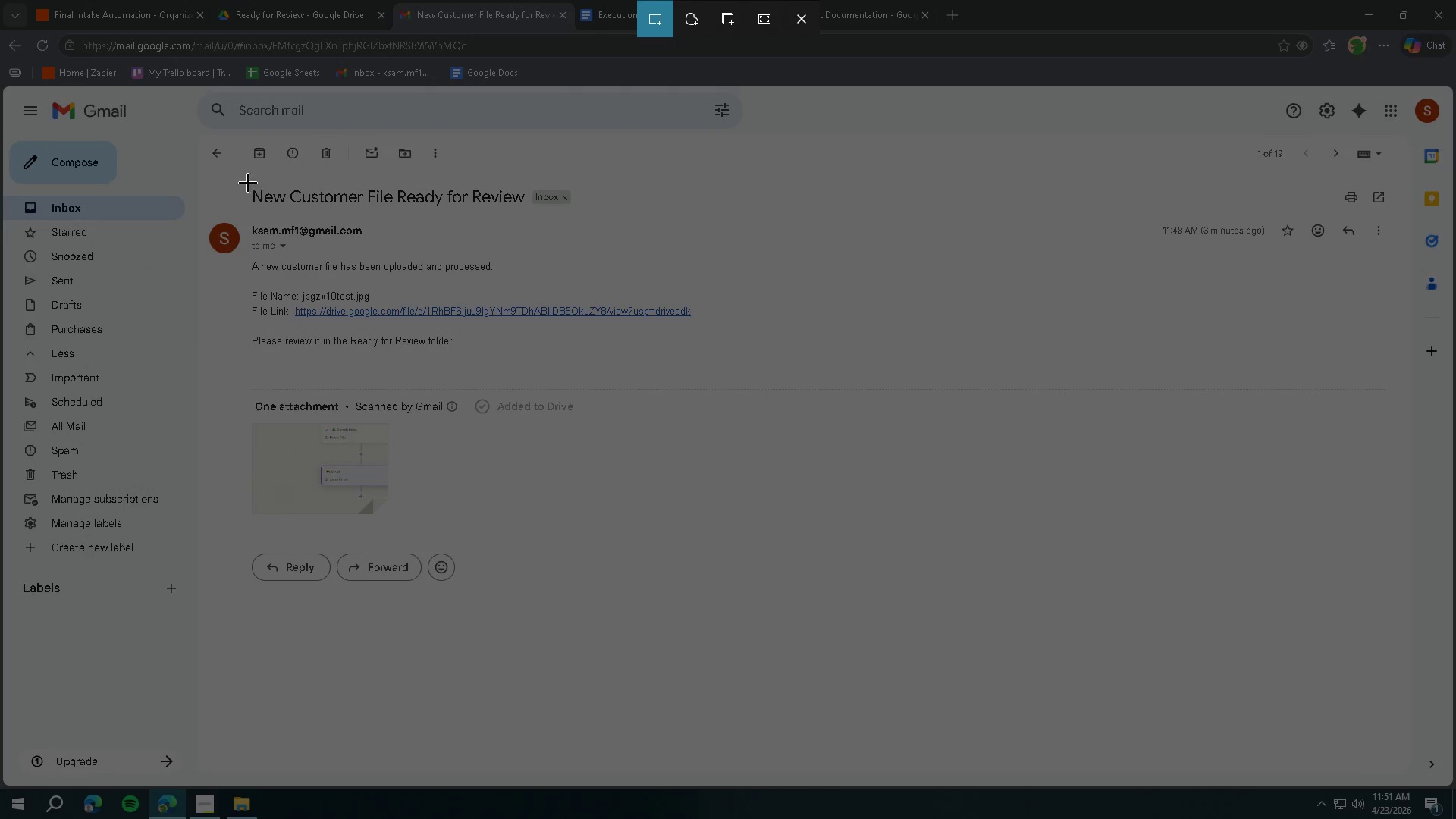 
left_click_drag(start_coordinate=[174, 139], to_coordinate=[847, 598])
 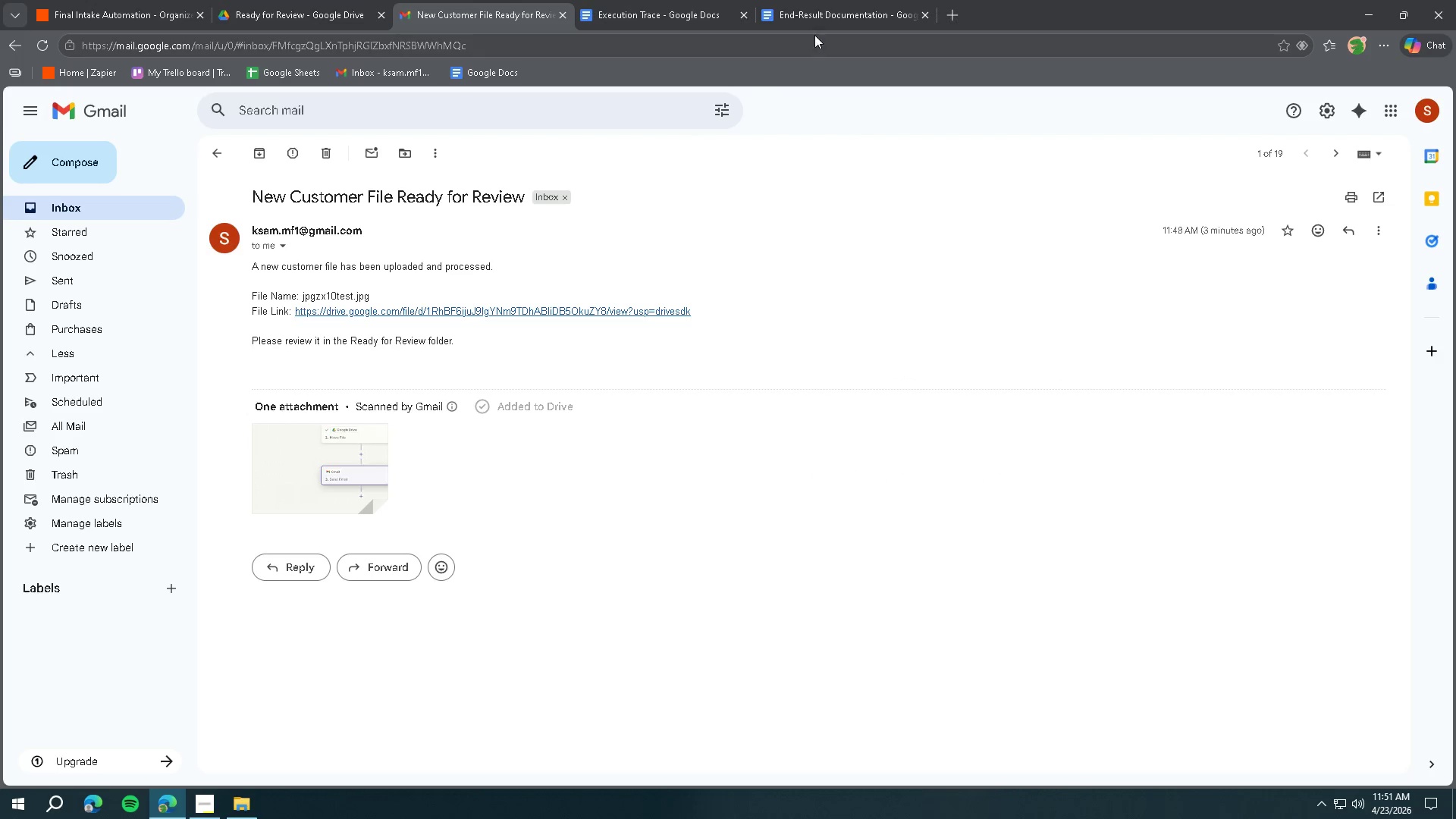 
left_click([809, 19])
 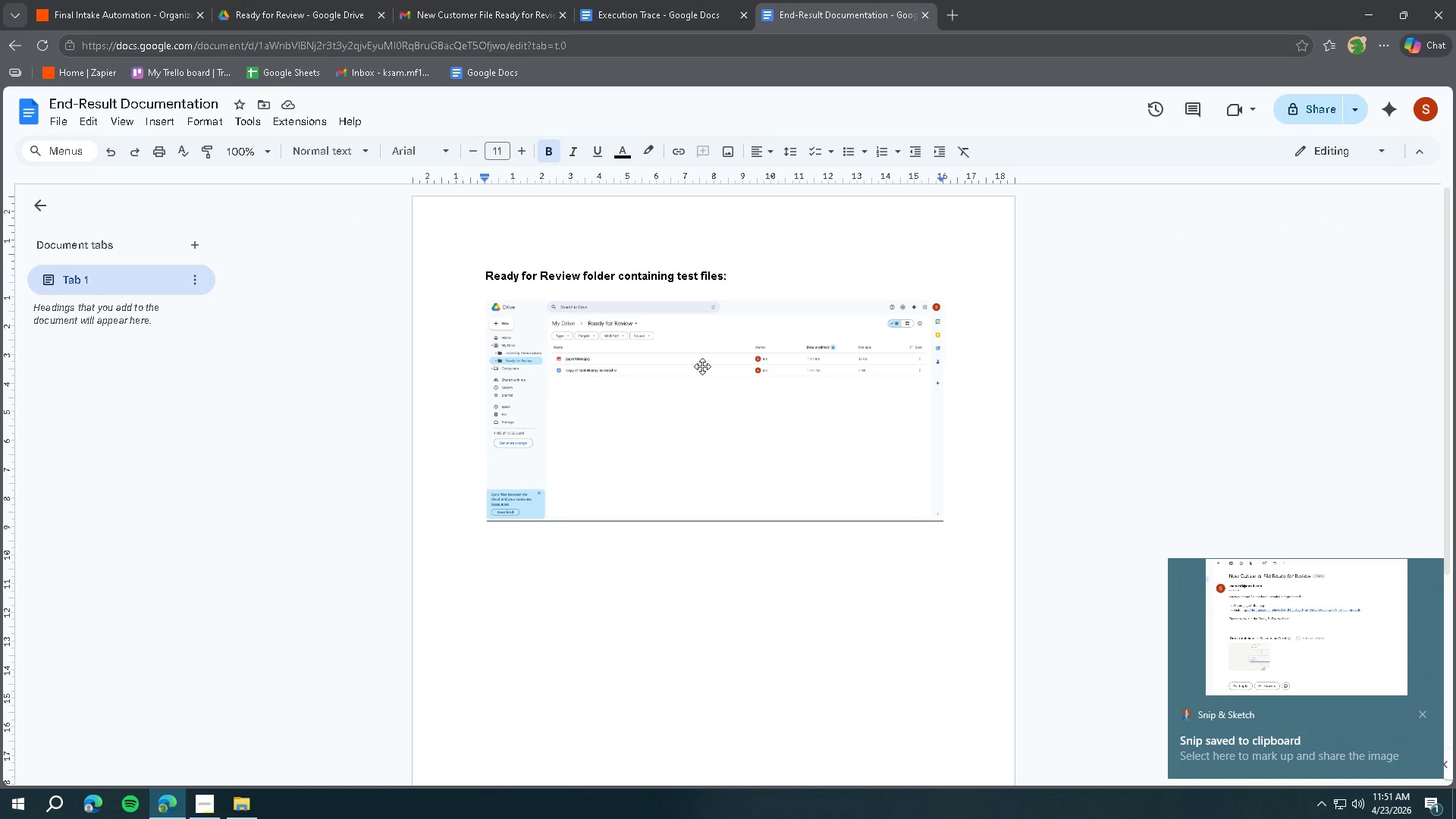 
type(Gmail ab)
key(Backspace)
key(Backspace)
key(Backspace)
key(Backspace)
key(Backspace)
key(Backspace)
key(Backspace)
key(Backspace)
type(A)
key(Backspace)
type(Logic able to a)
key(Backspace)
type(handl)
key(Backspace)
key(Backspace)
type(dle file fo)
key(Backspace)
key(Backspace)
key(Backspace)
type( formats )
 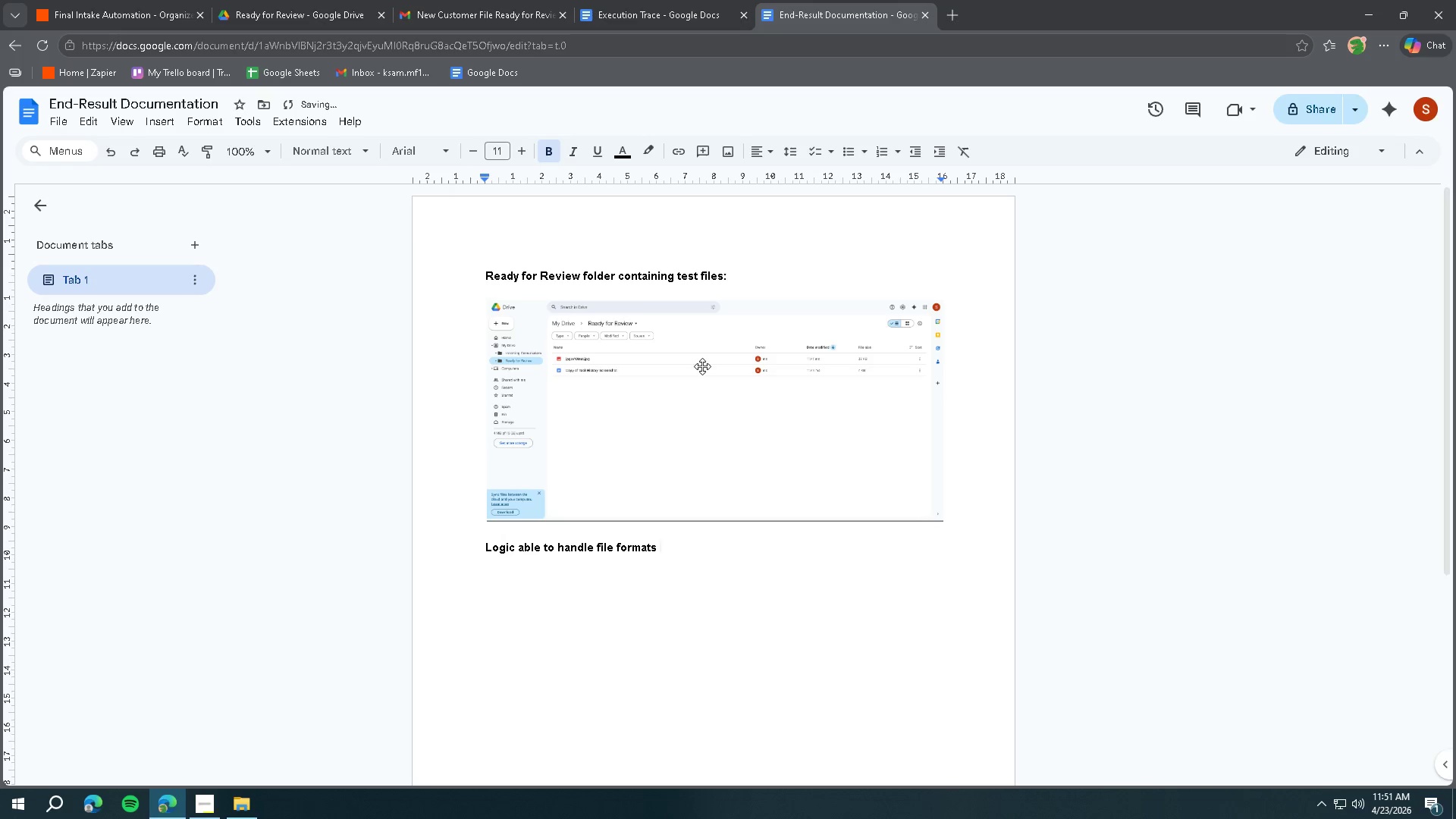 
type(like JPG, PNGs)
key(Backspace)
key(Backspace)
key(Backspace)
key(Backspace)
key(Backspace)
key(Backspace)
type(s, PNGs, Pd)
key(Backspace)
key(Backspace)
type(PDFs.)
key(Backspace)
type(:)
 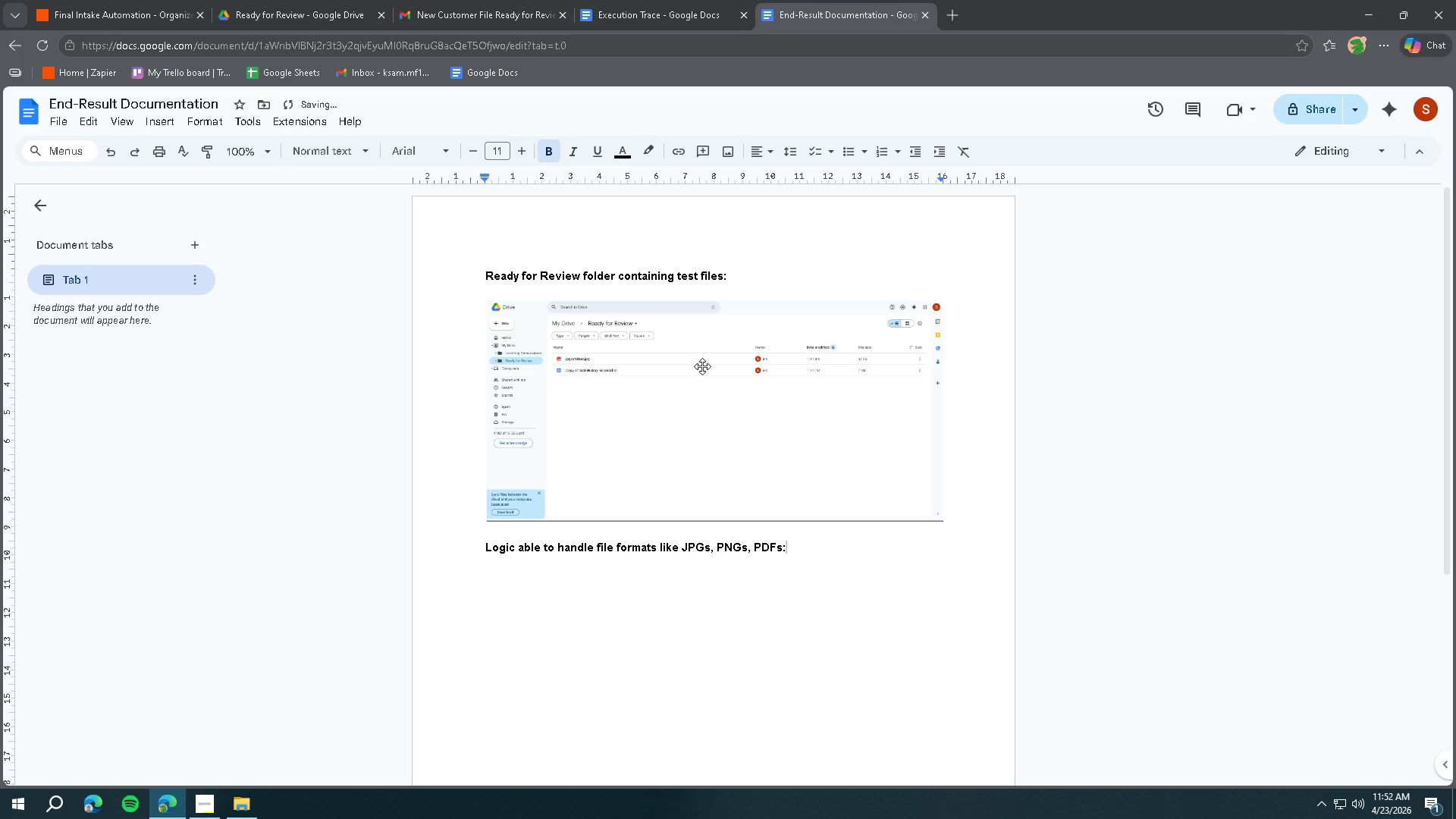 
key(Shift+Enter)
 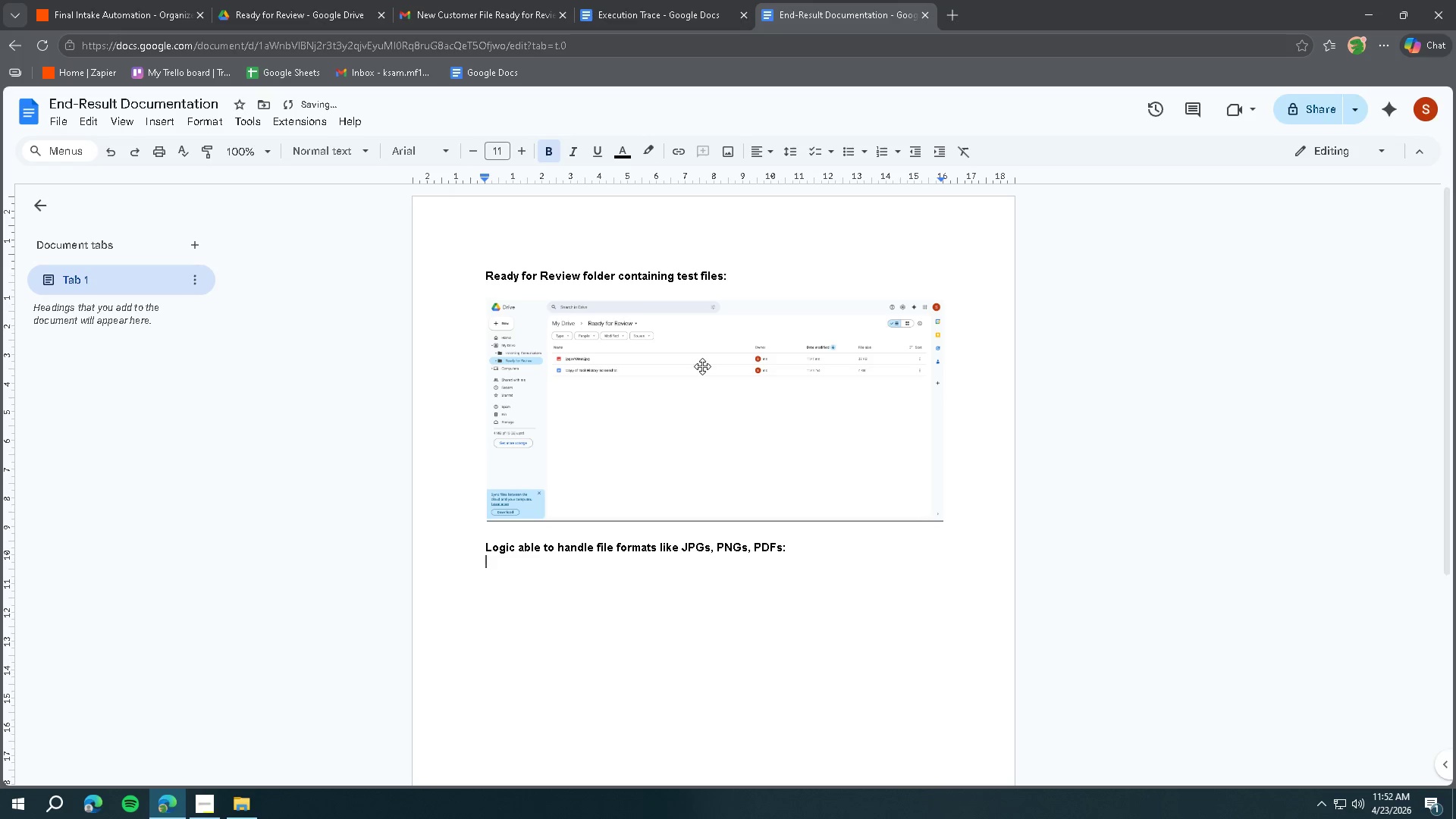 
key(Enter)
 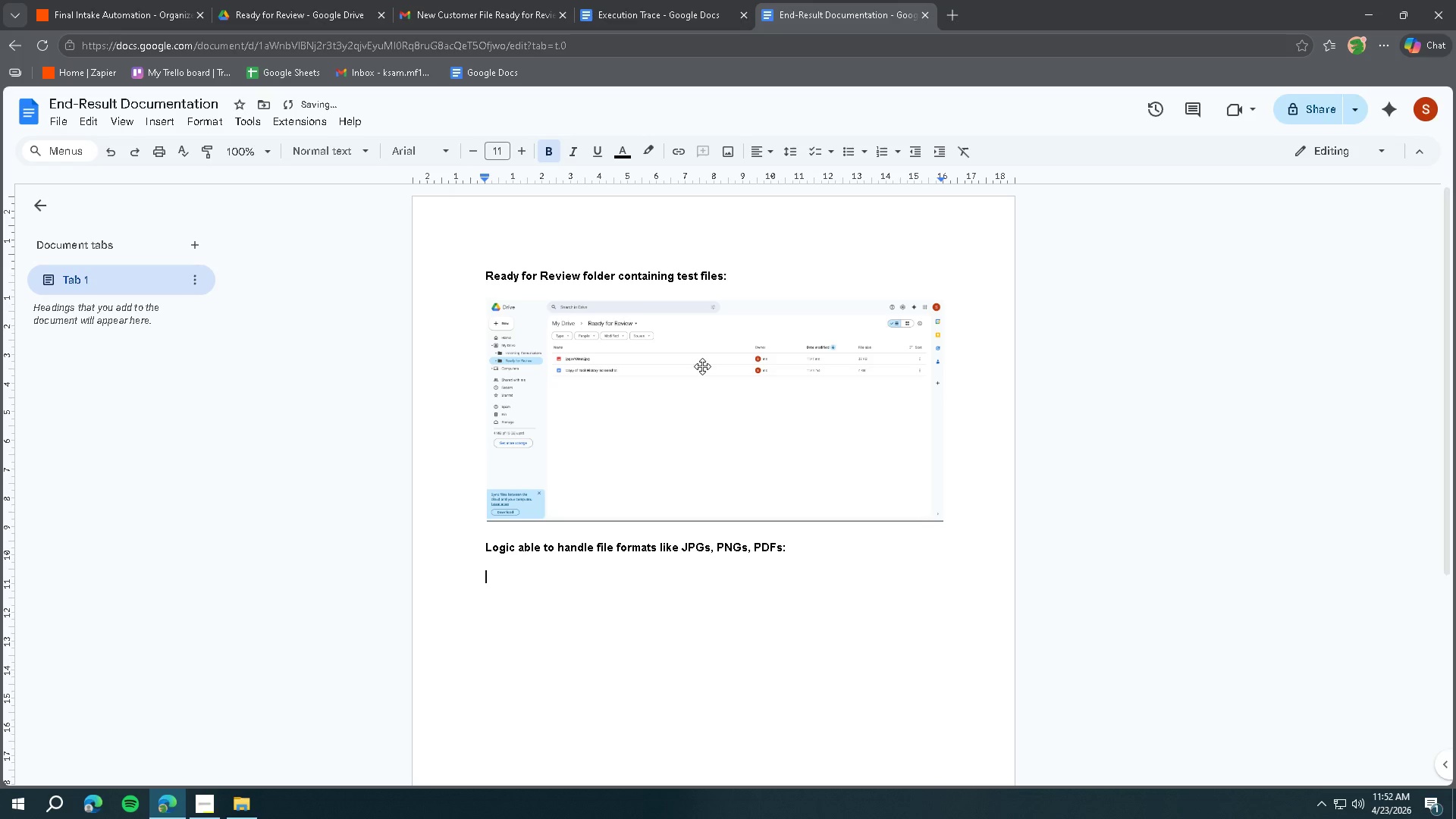 
key(Control+V)
 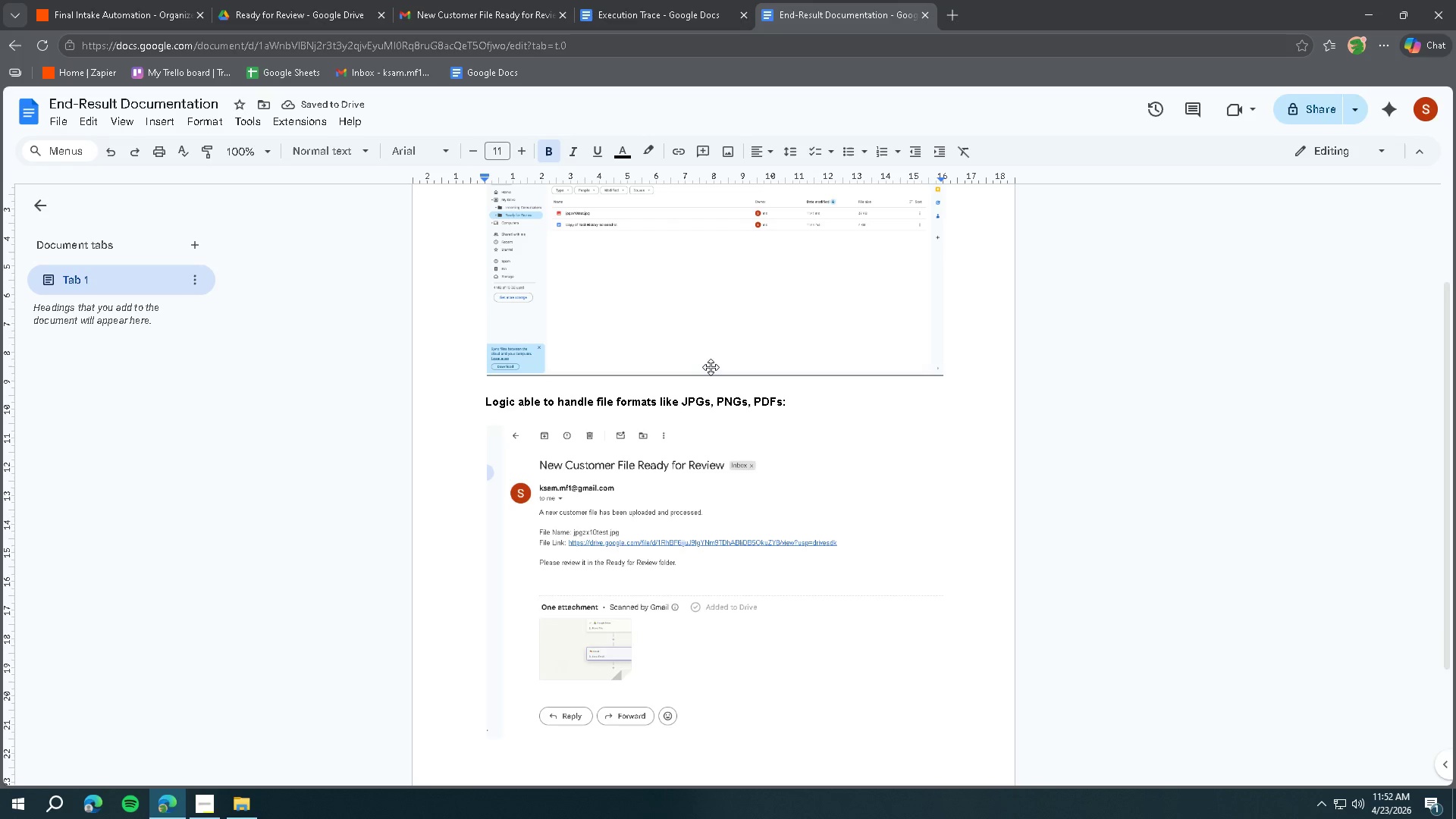 
scroll: coordinate [723, 359], scroll_direction: down, amount: 4.0
 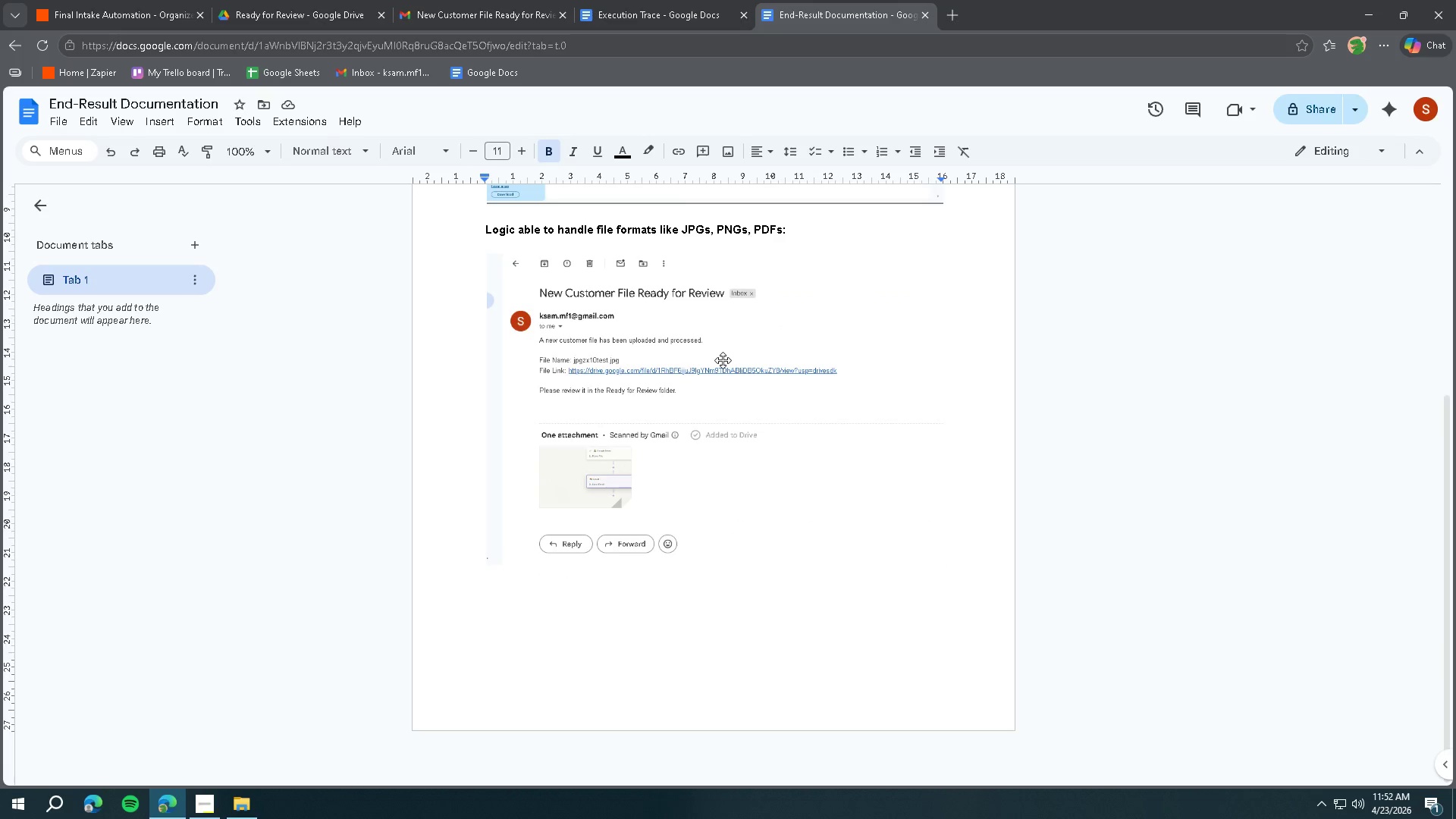 
key(Enter)
 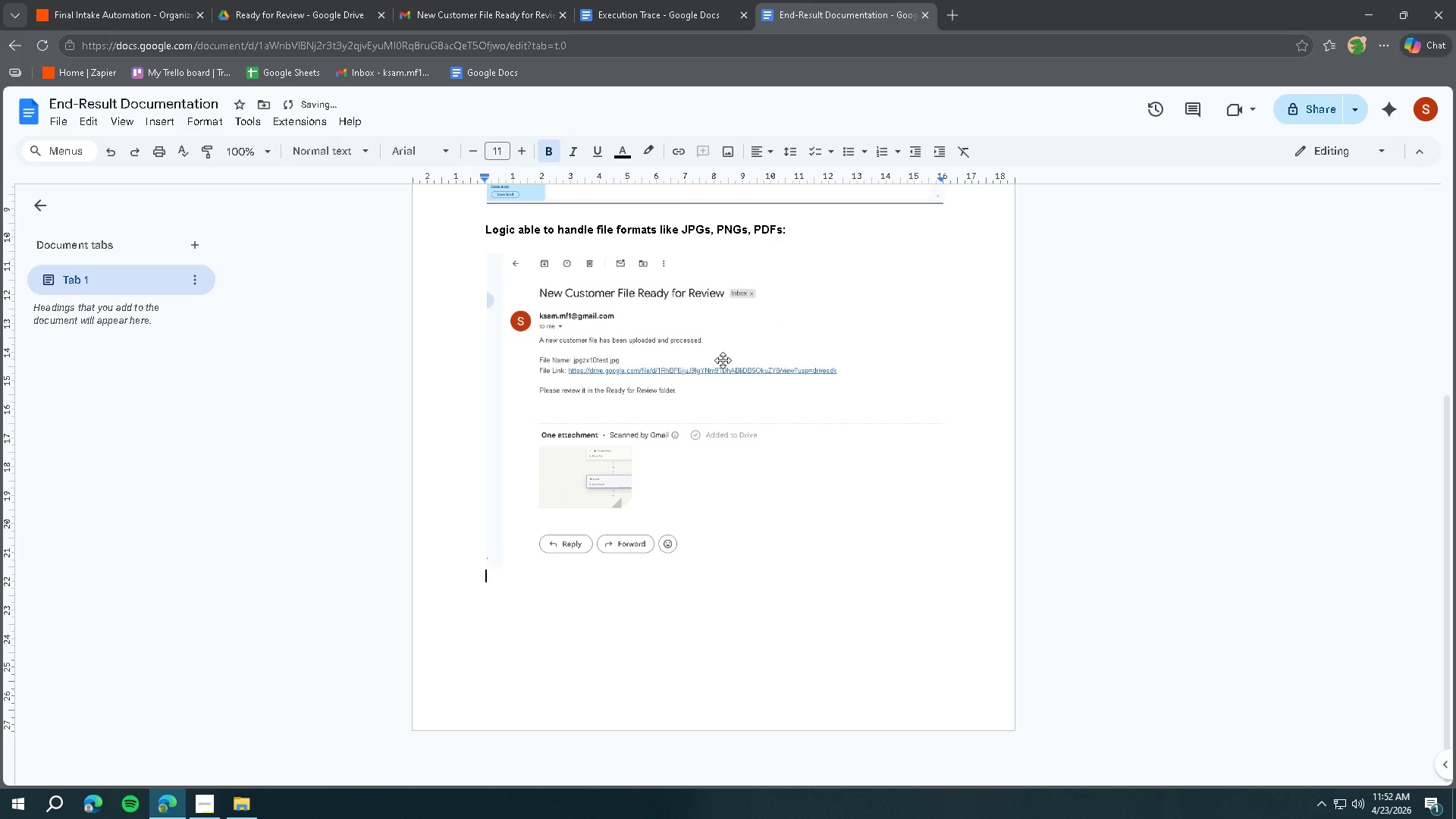 
key(Enter)
 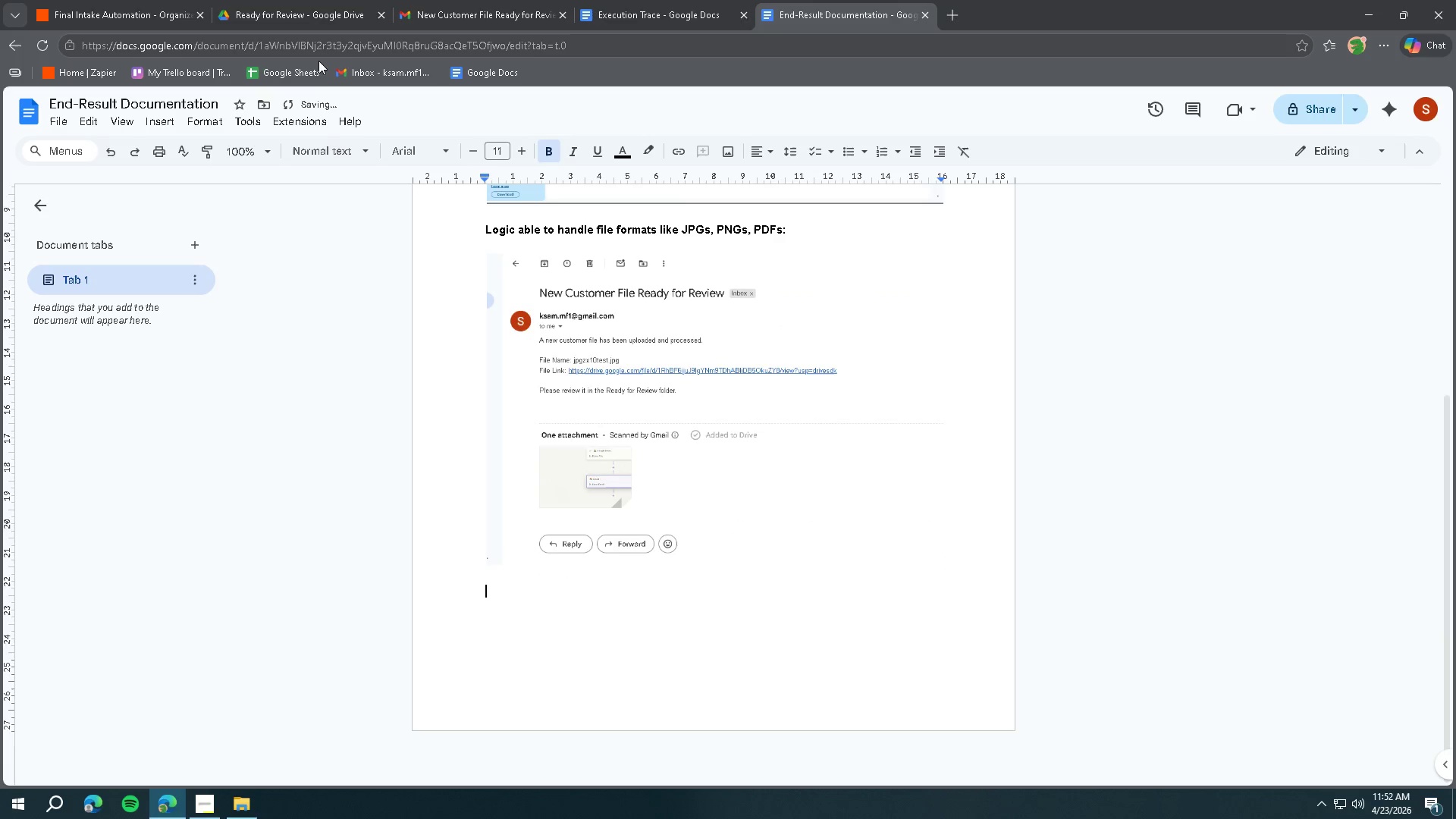 
left_click([445, 9])
 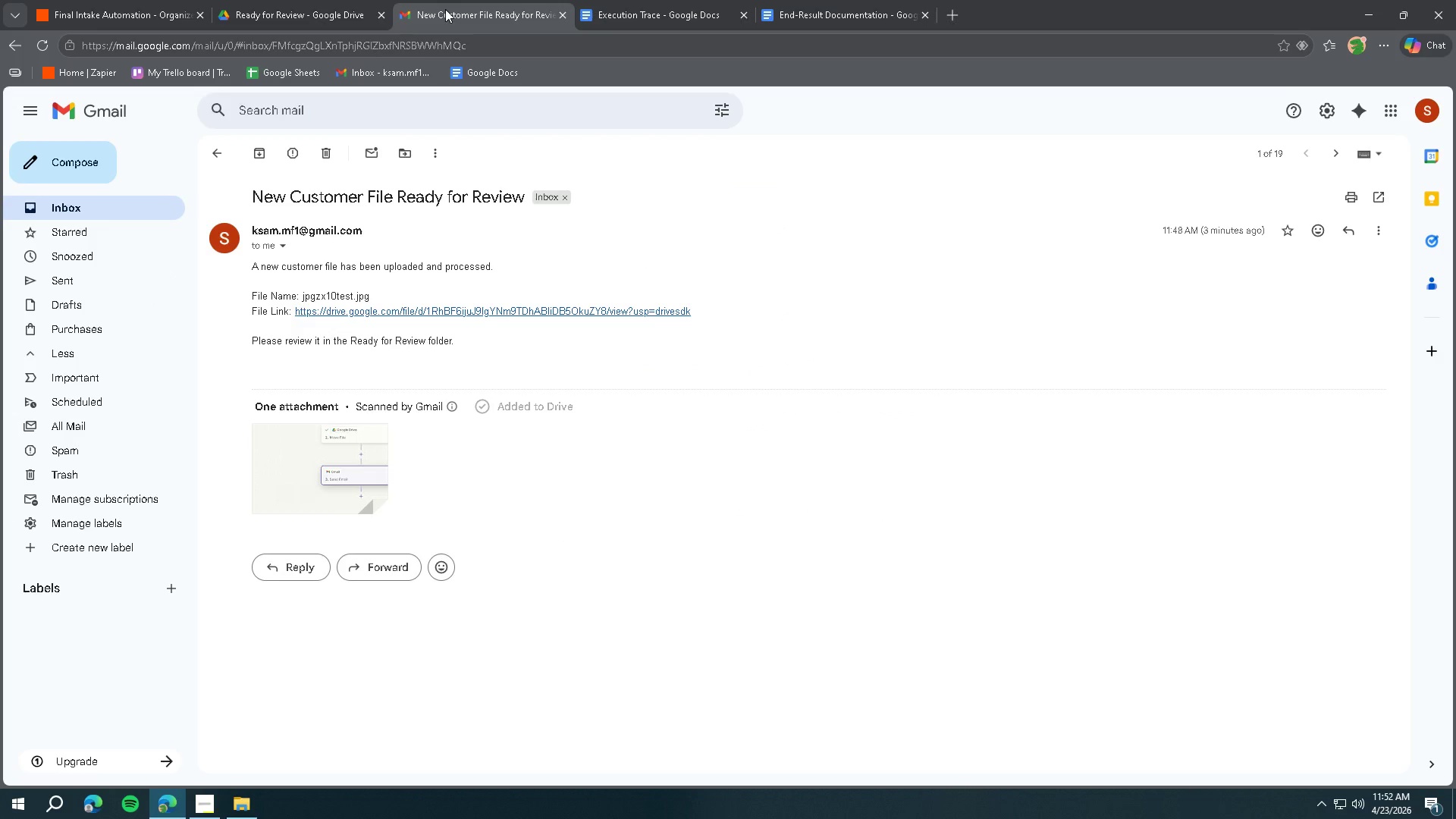 
left_click([311, 11])
 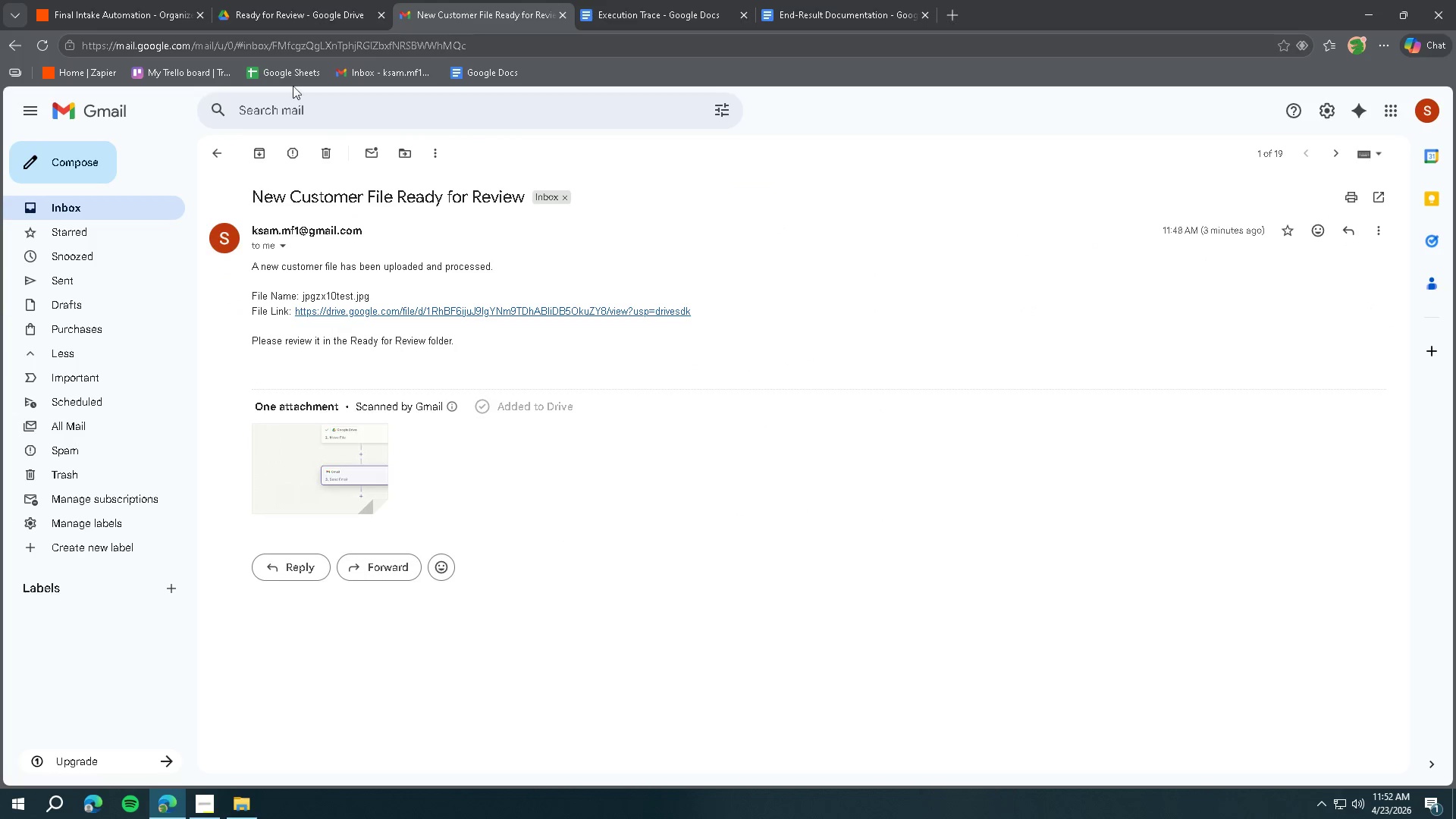 
double_click([113, 103])
 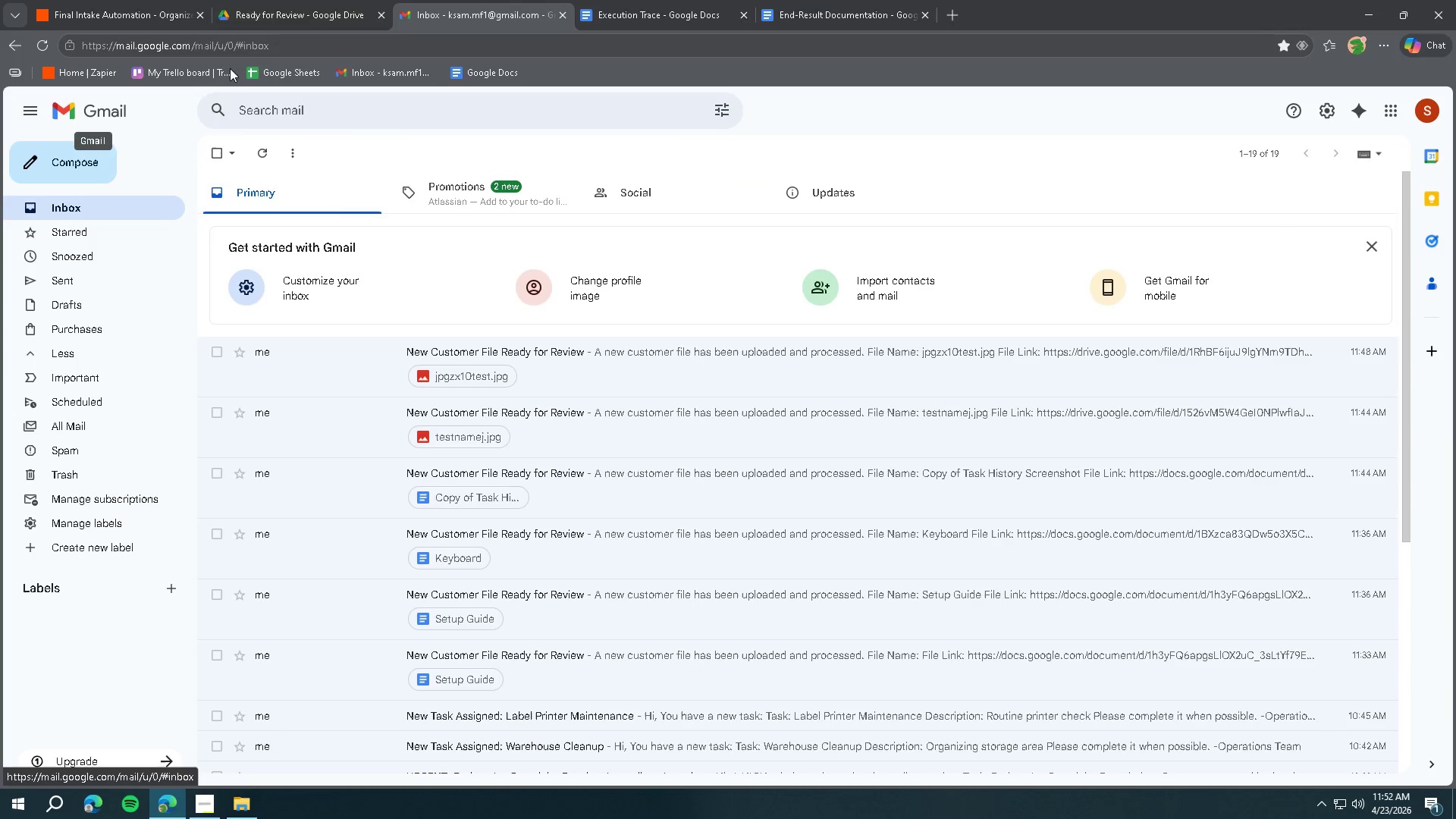 
left_click([288, 11])
 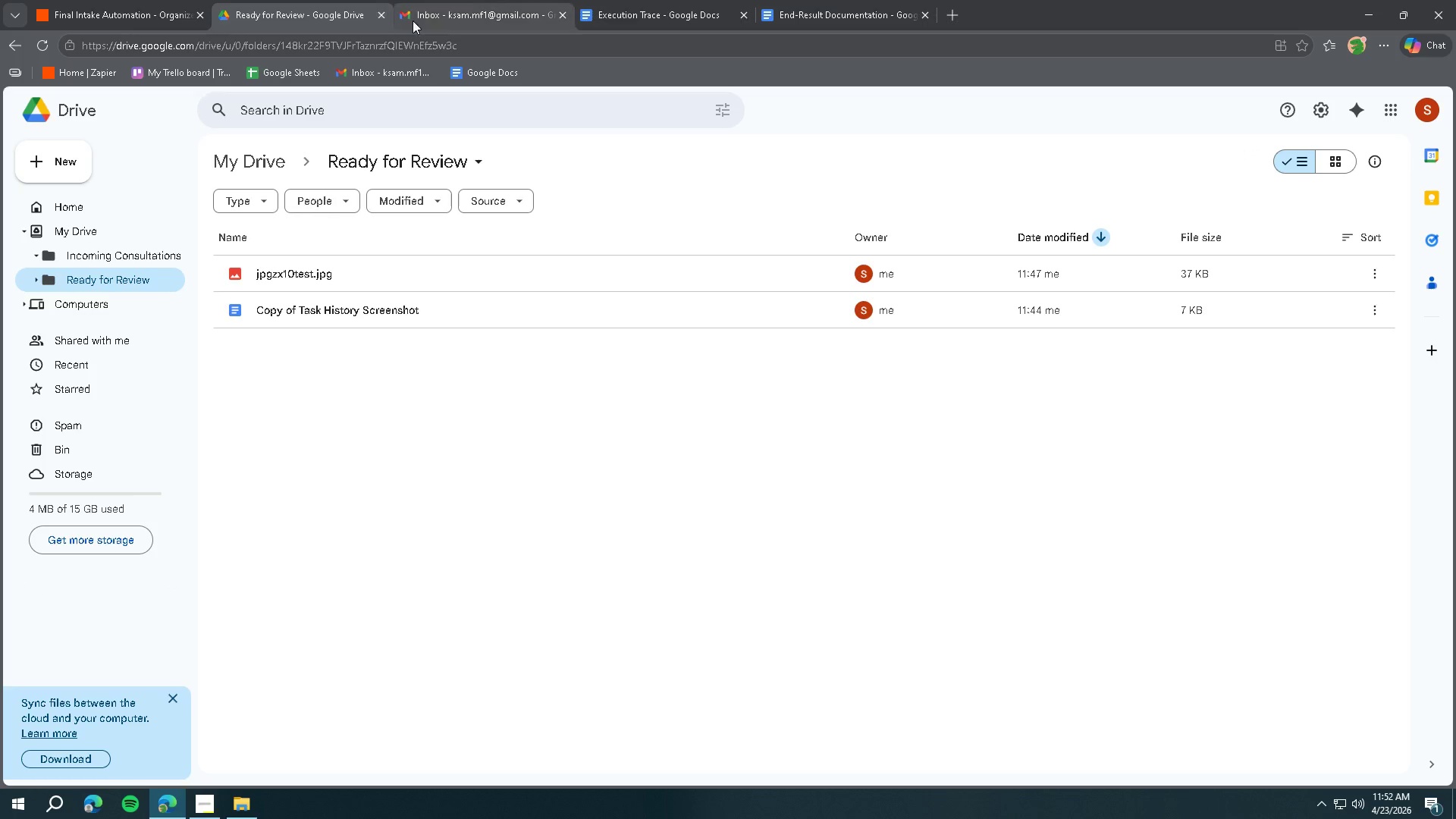 
left_click([451, 14])
 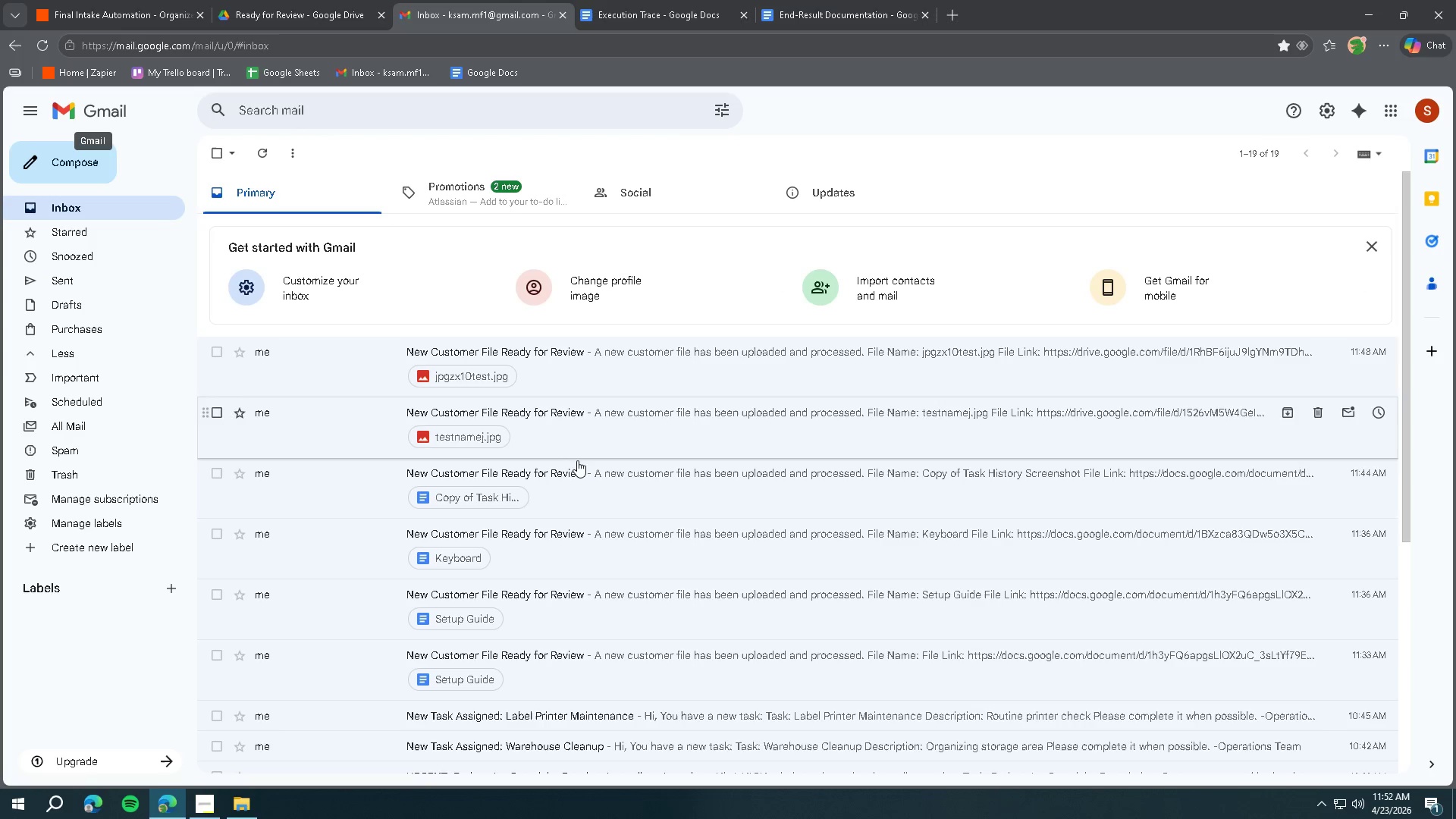 
left_click([660, 511])
 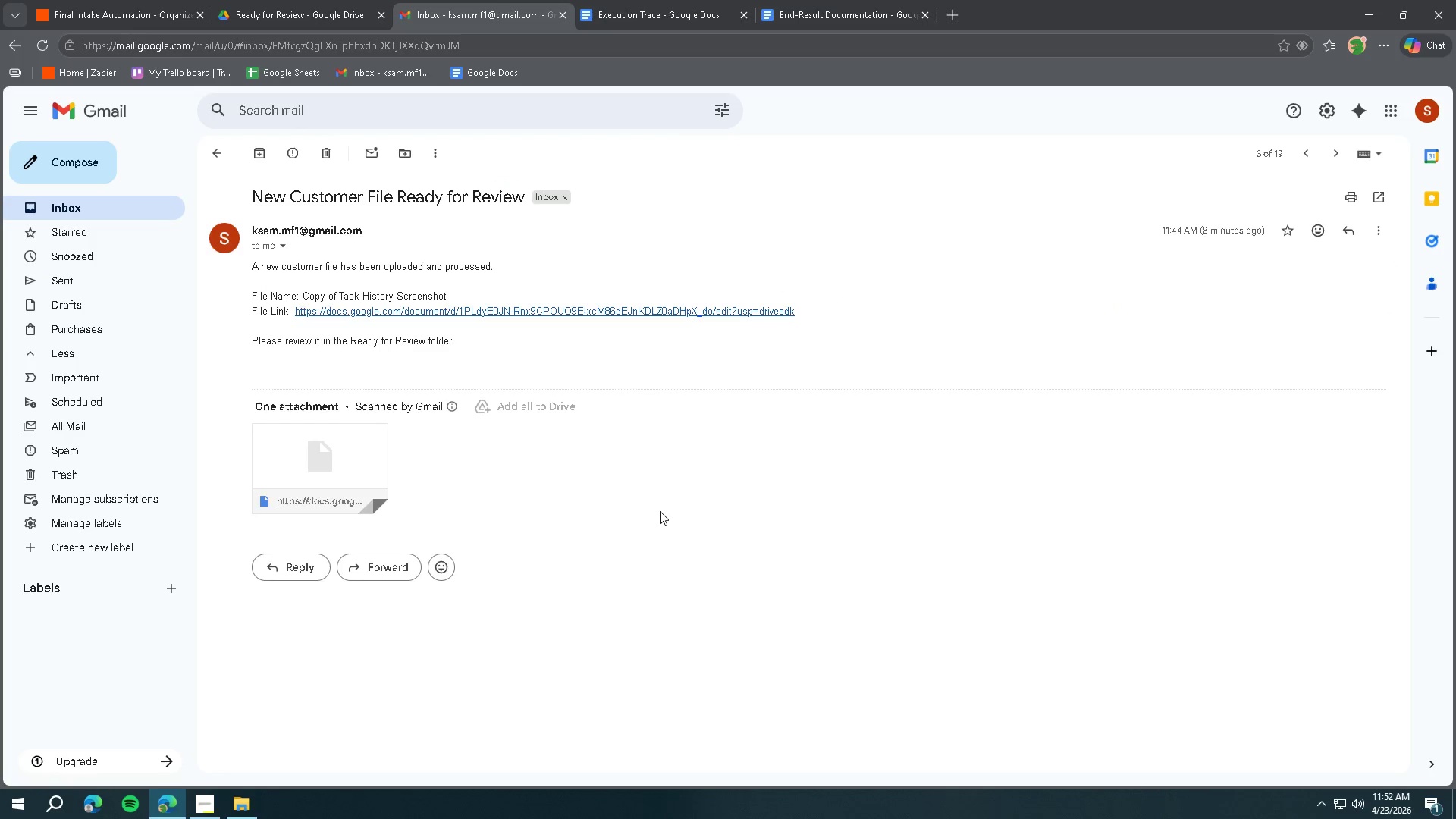 
key(Meta+Shift+ShiftLeft)
 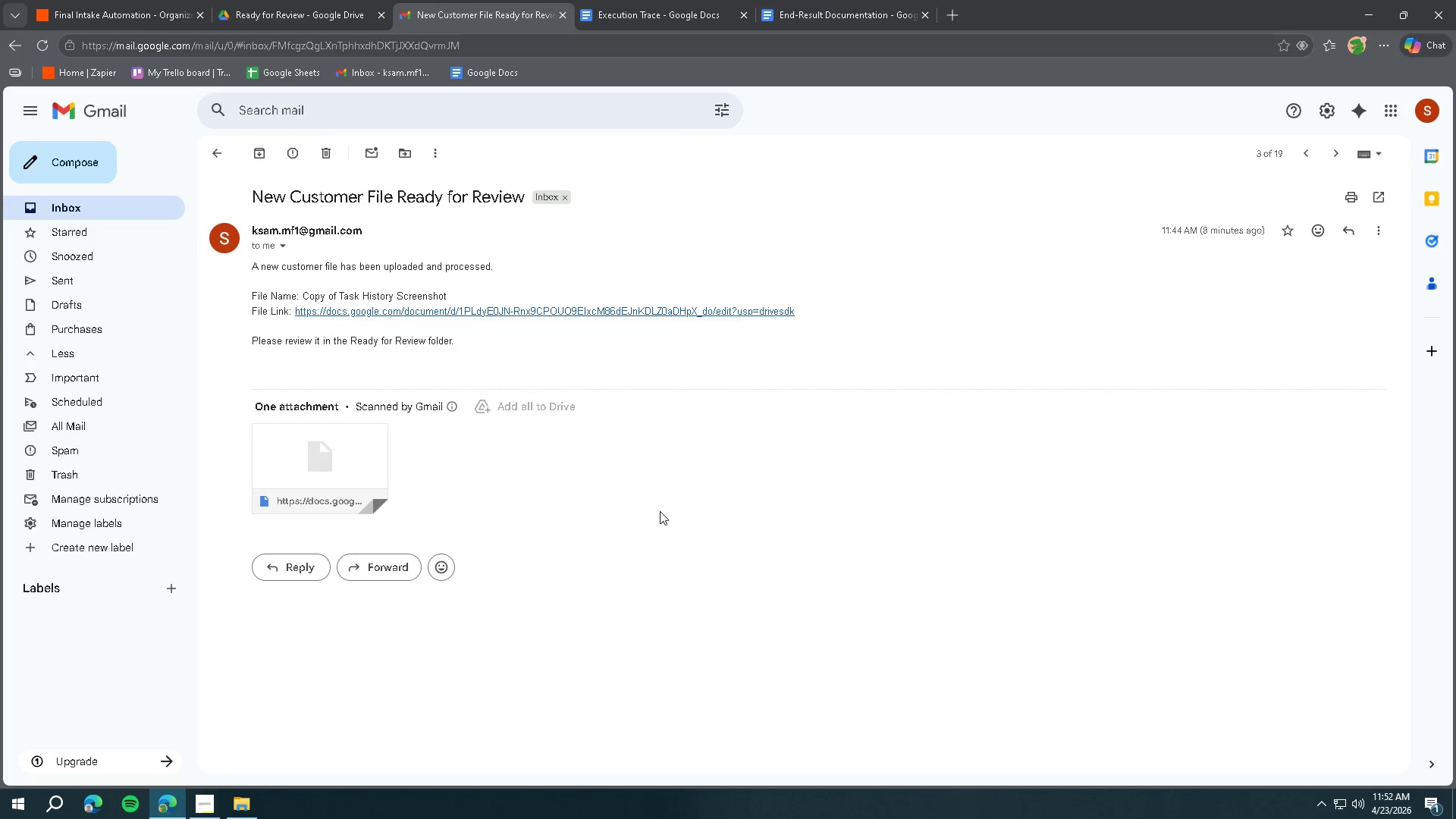 
key(Meta+Shift+S)
 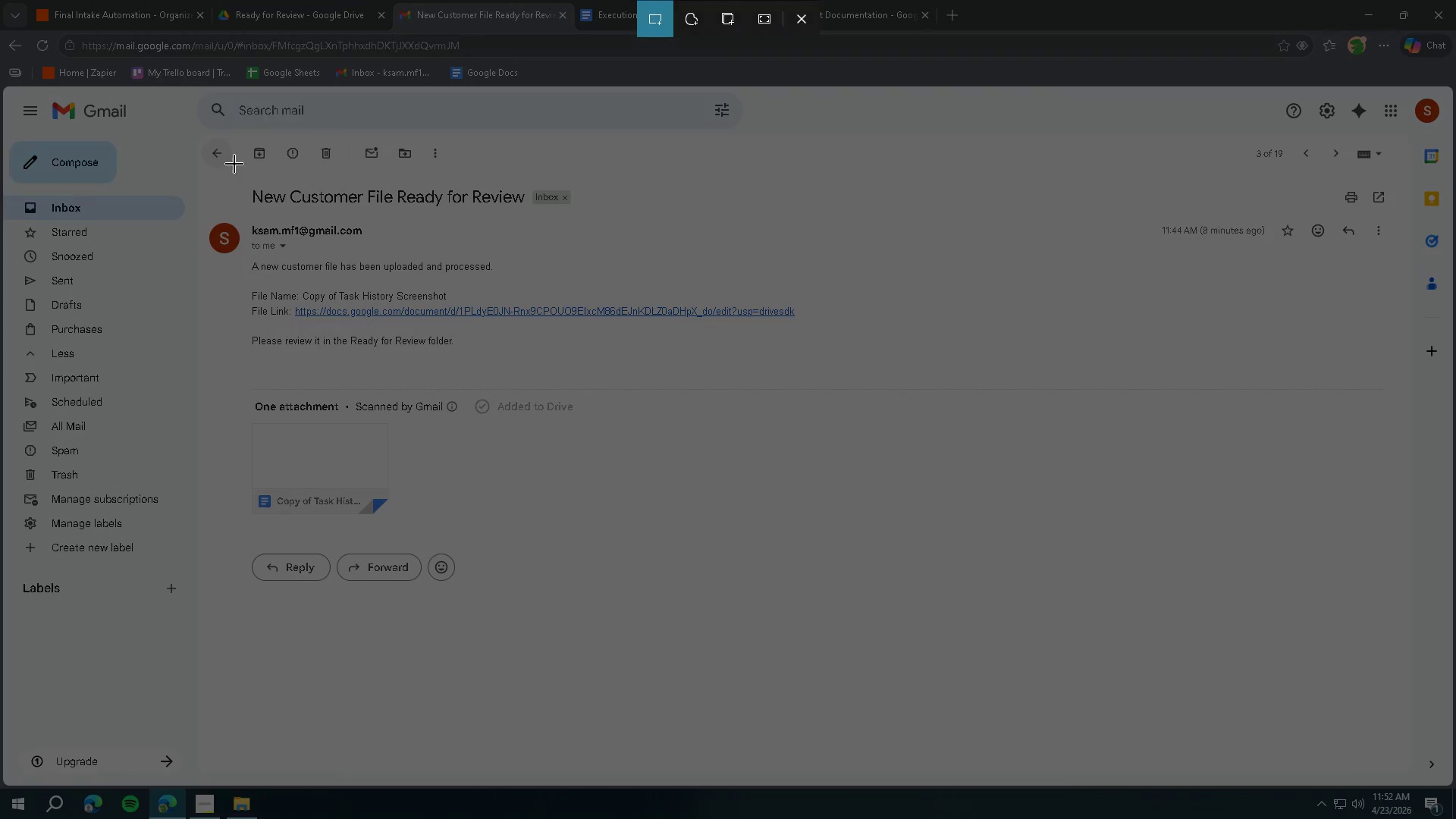 
left_click_drag(start_coordinate=[197, 133], to_coordinate=[935, 620])
 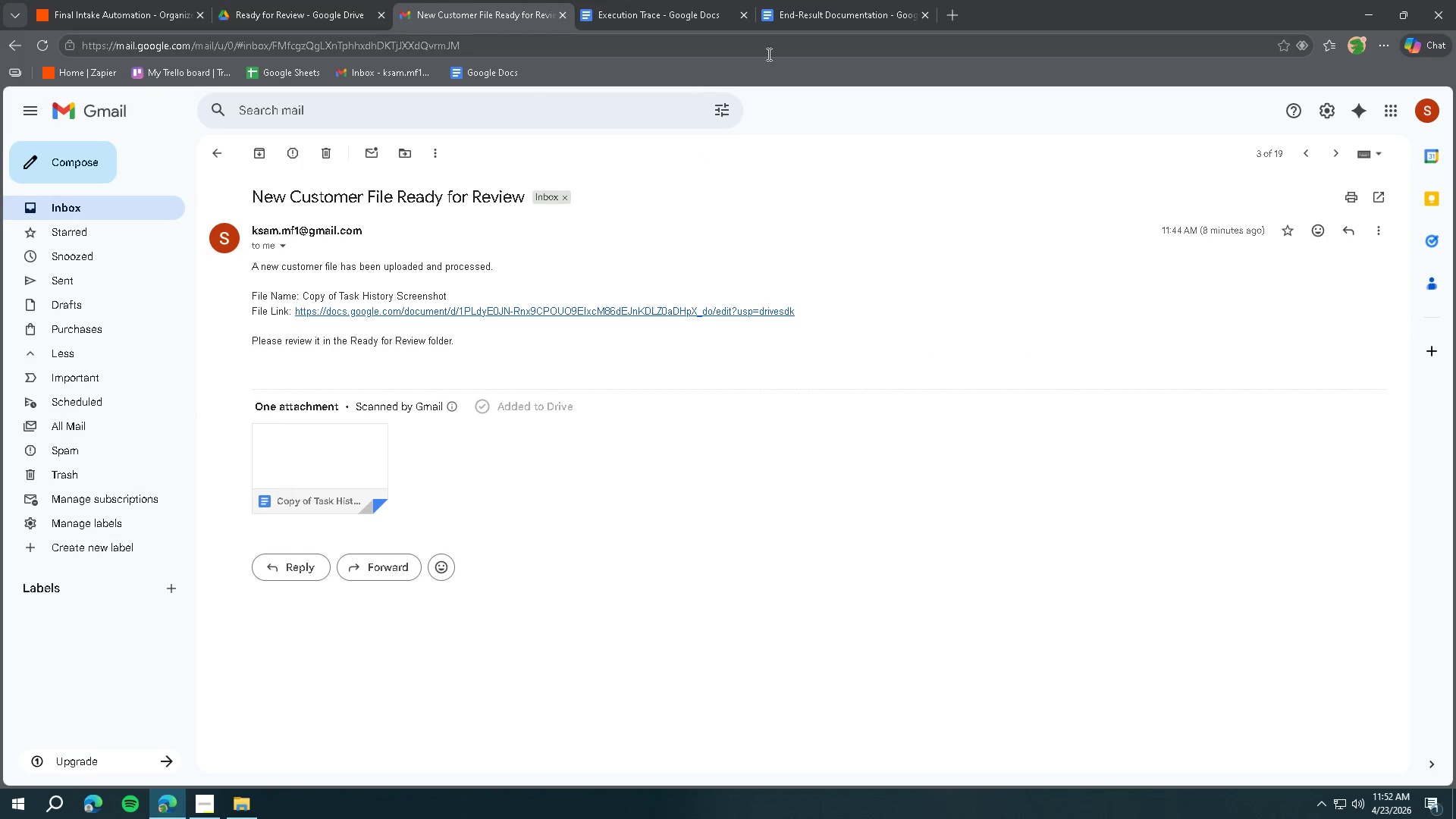 
left_click([809, 17])
 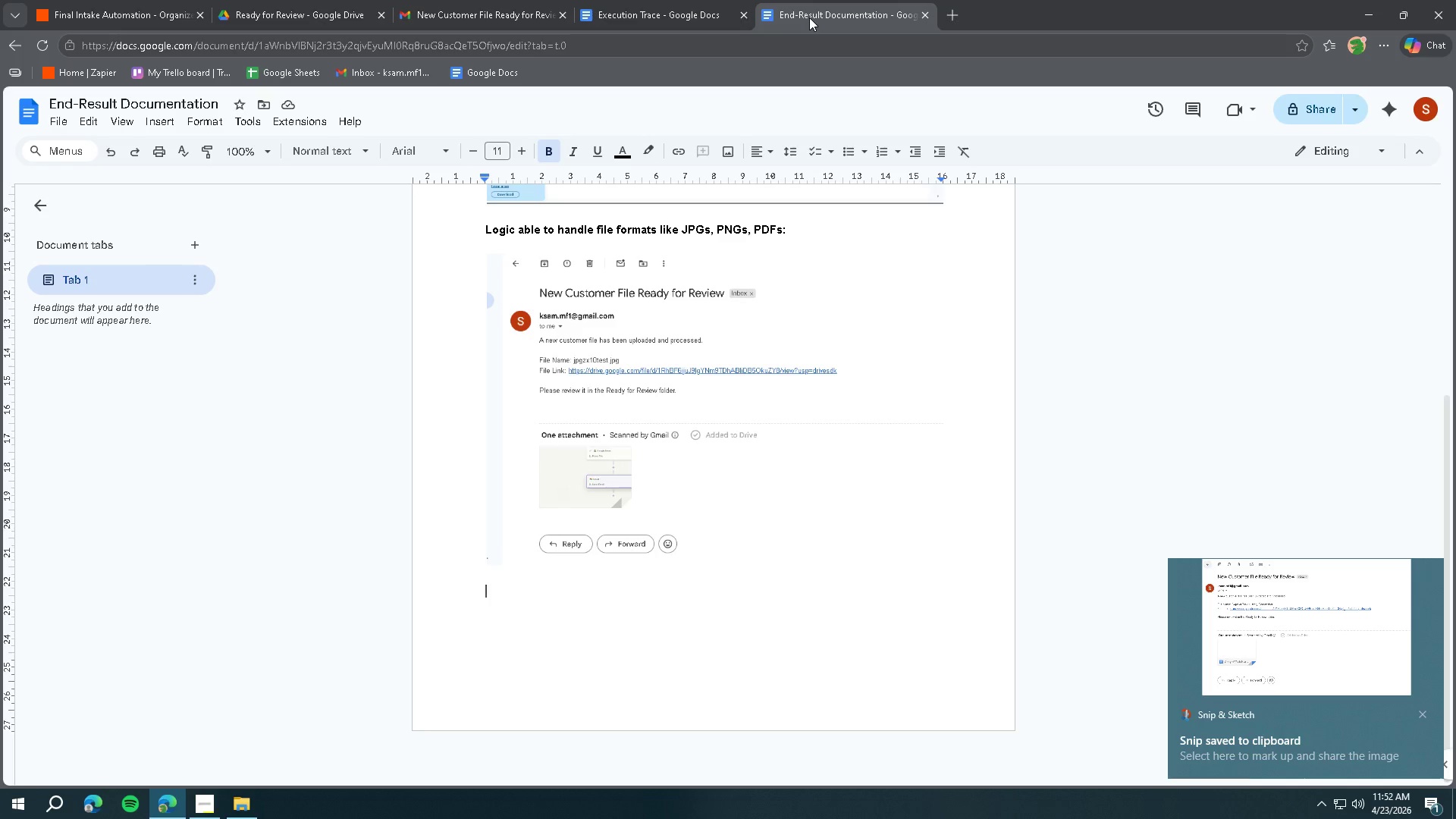 
key(Control+V)
 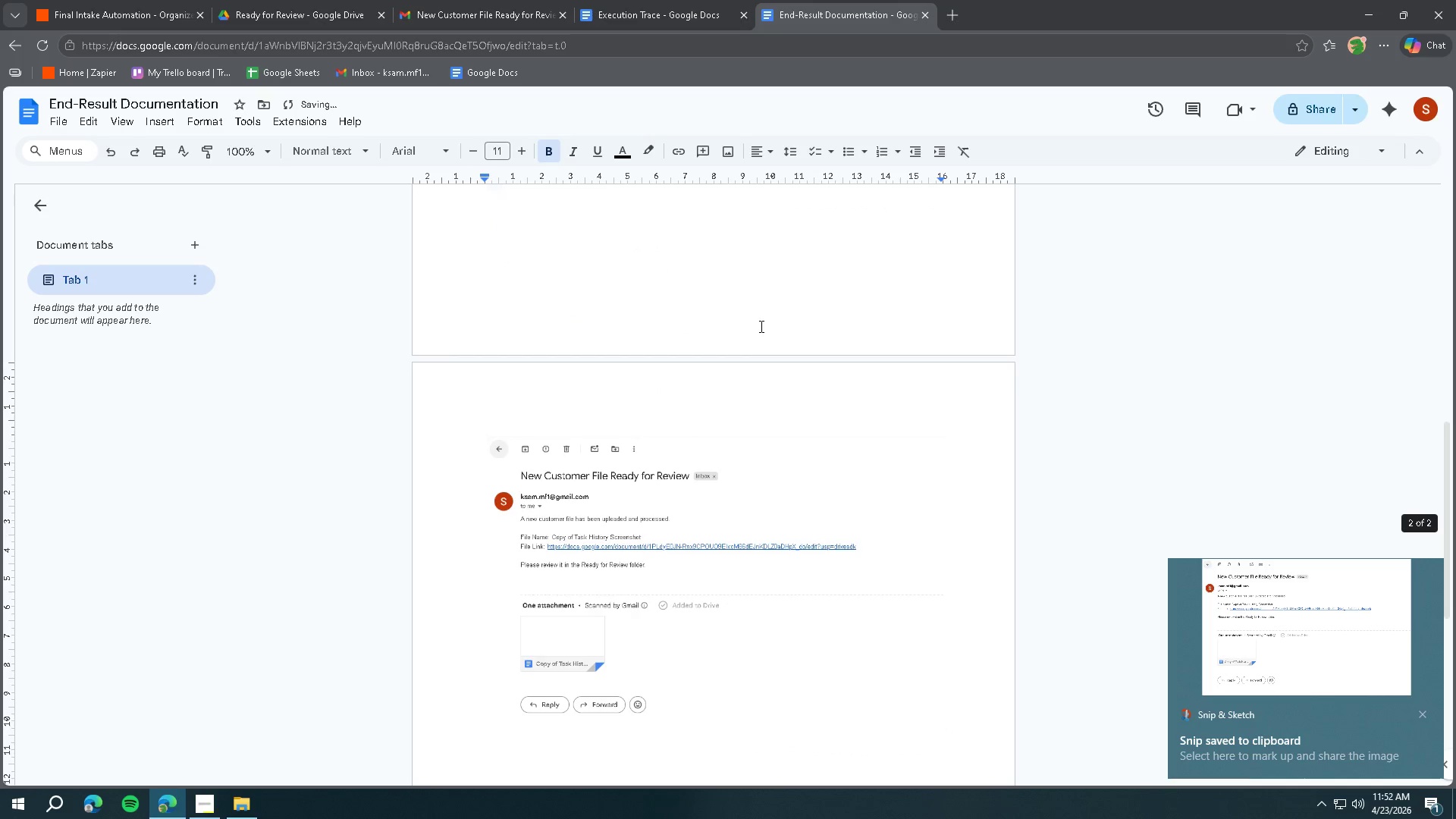 
scroll: coordinate [761, 325], scroll_direction: up, amount: 14.0
 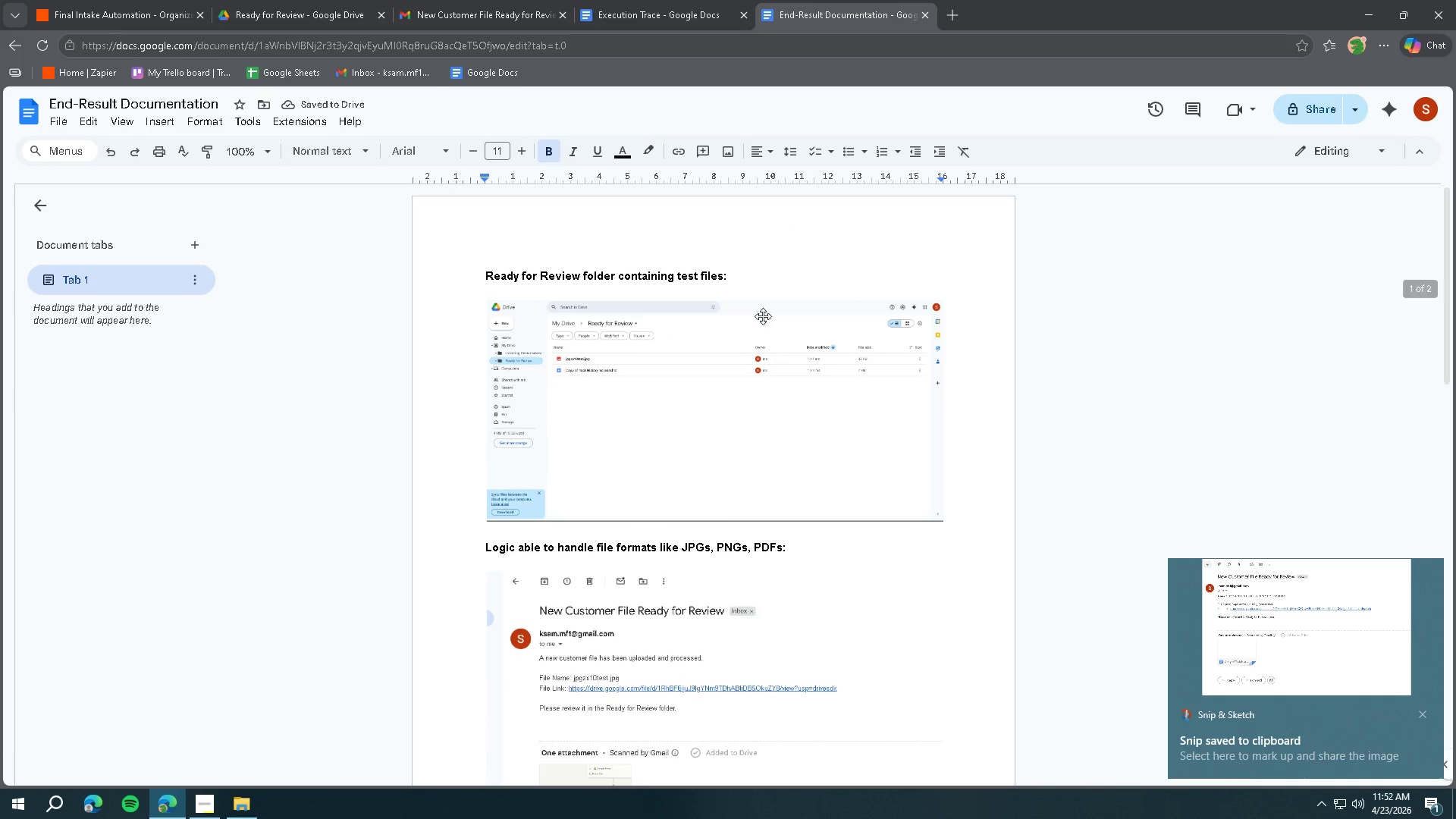 
scroll: coordinate [731, 385], scroll_direction: down, amount: 1.0
 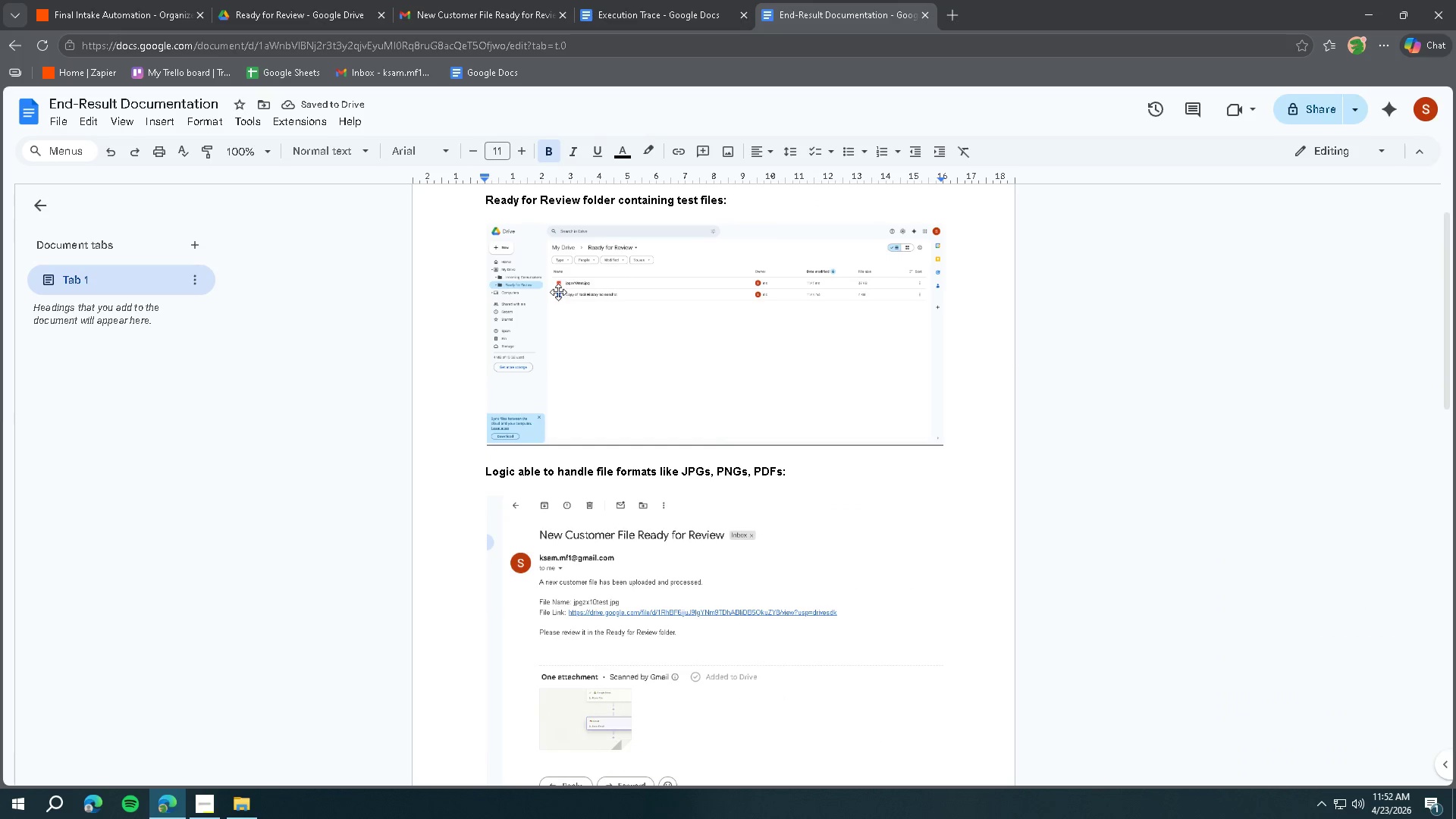 
left_click([122, 5])
 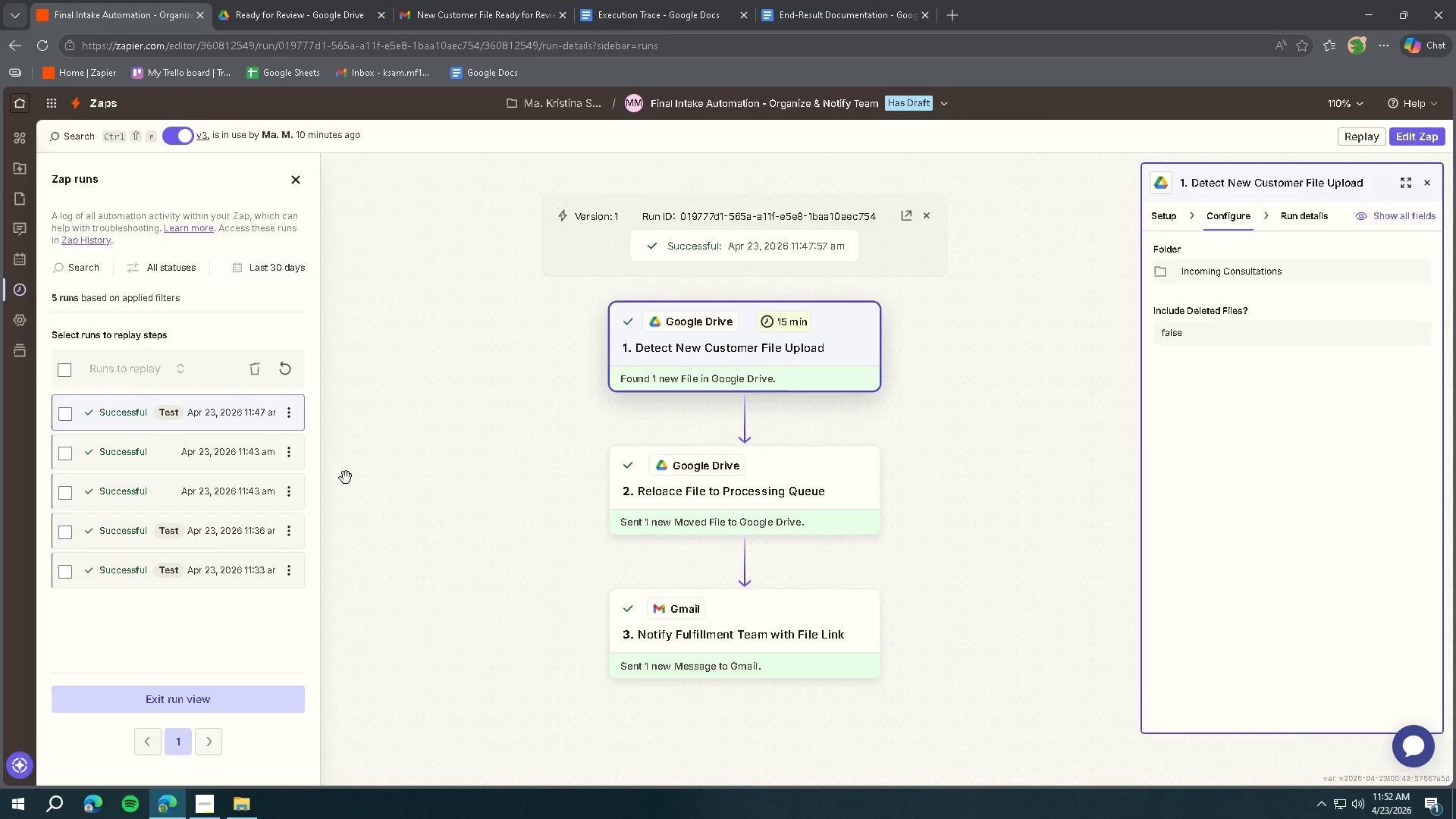 
left_click([205, 818])